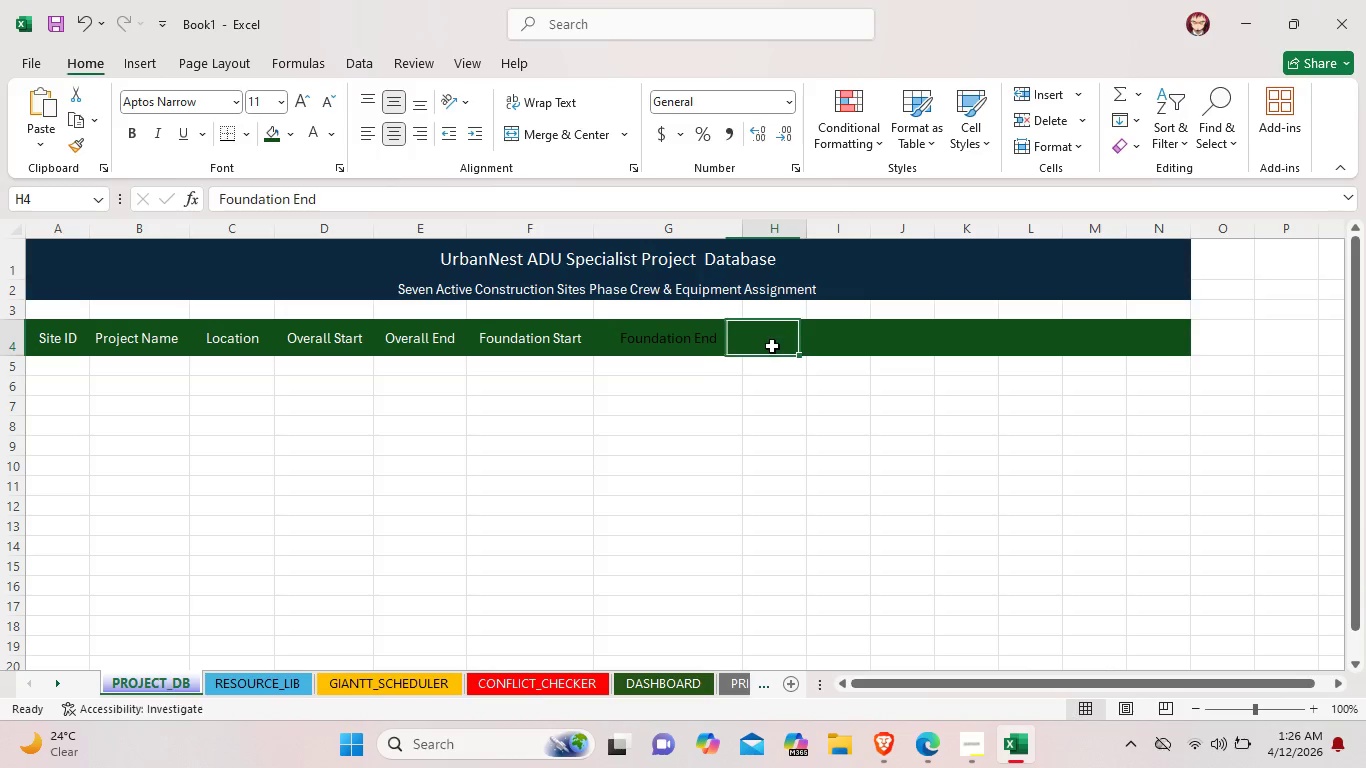 
double_click([772, 346])
 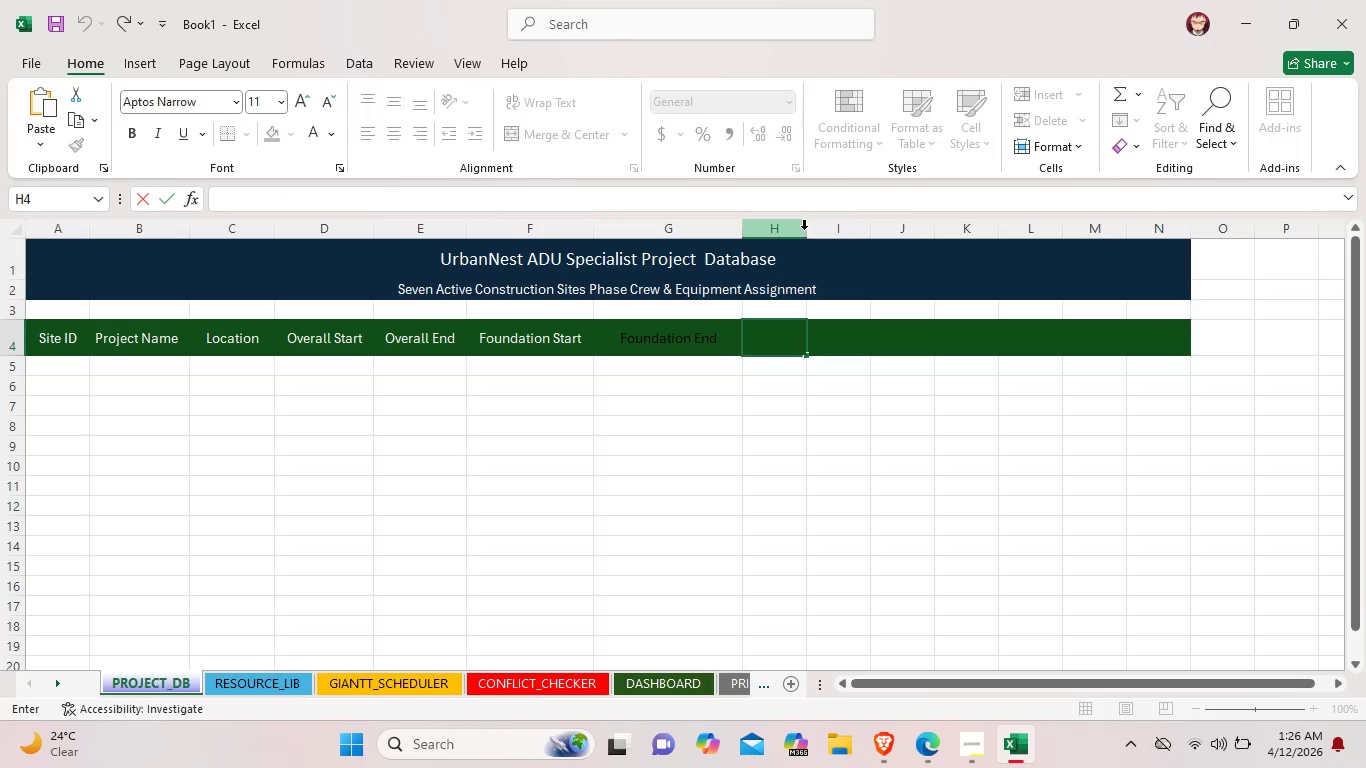 
left_click([807, 230])
 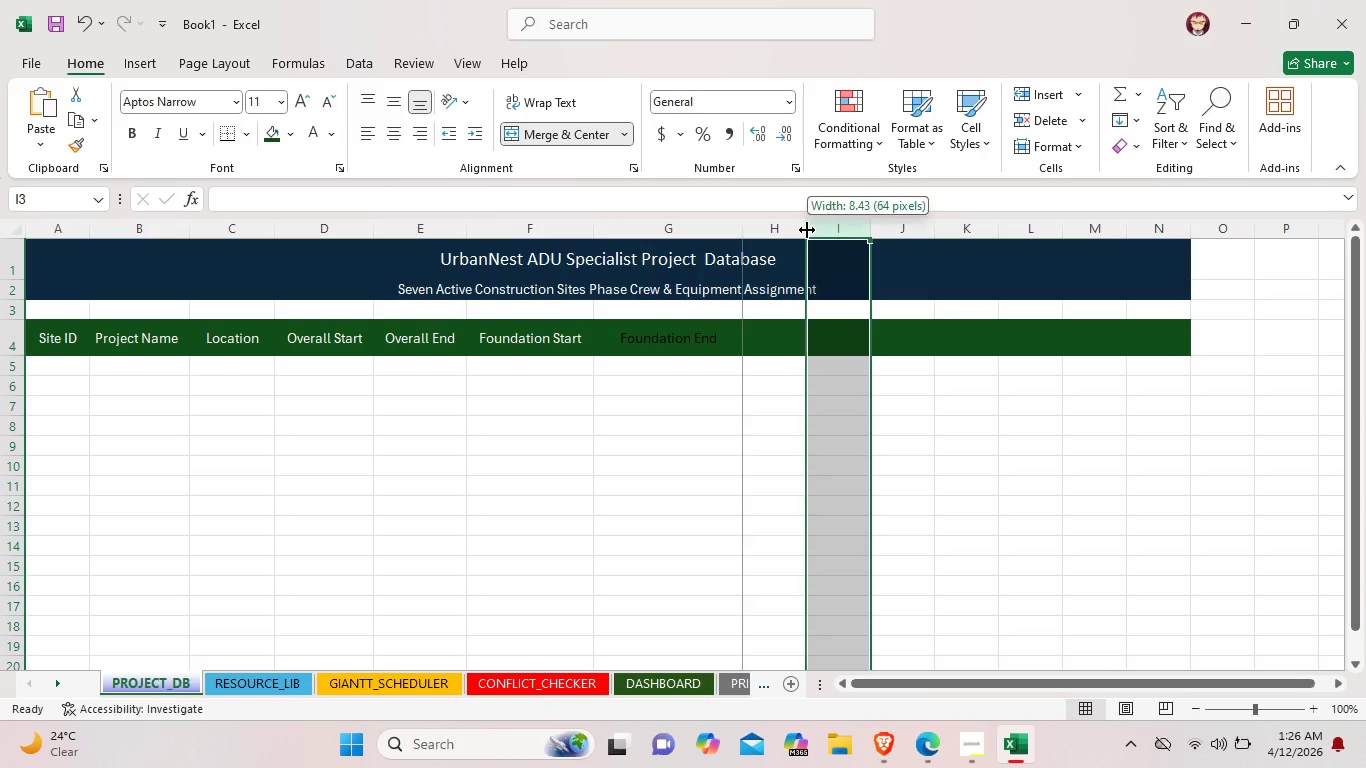 
left_click_drag(start_coordinate=[807, 230], to_coordinate=[841, 231])
 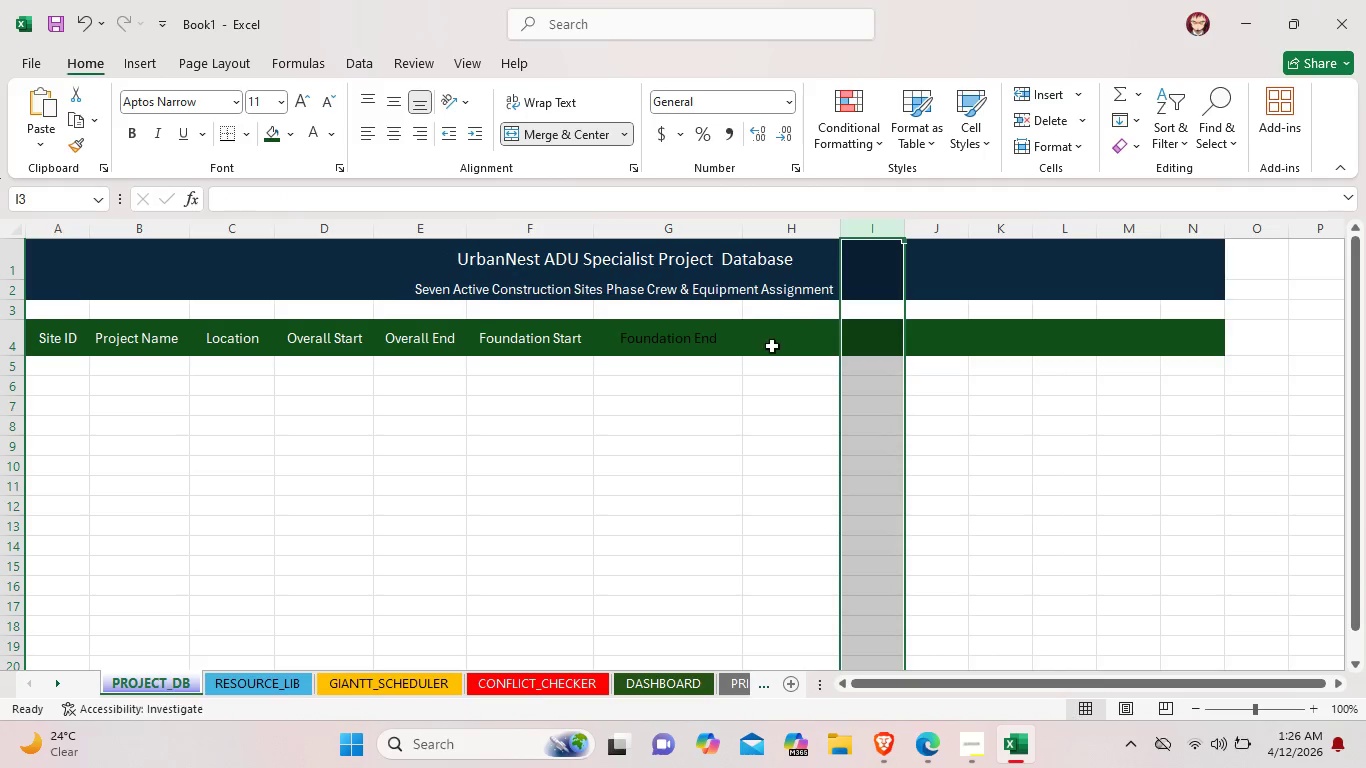 
double_click([773, 340])
 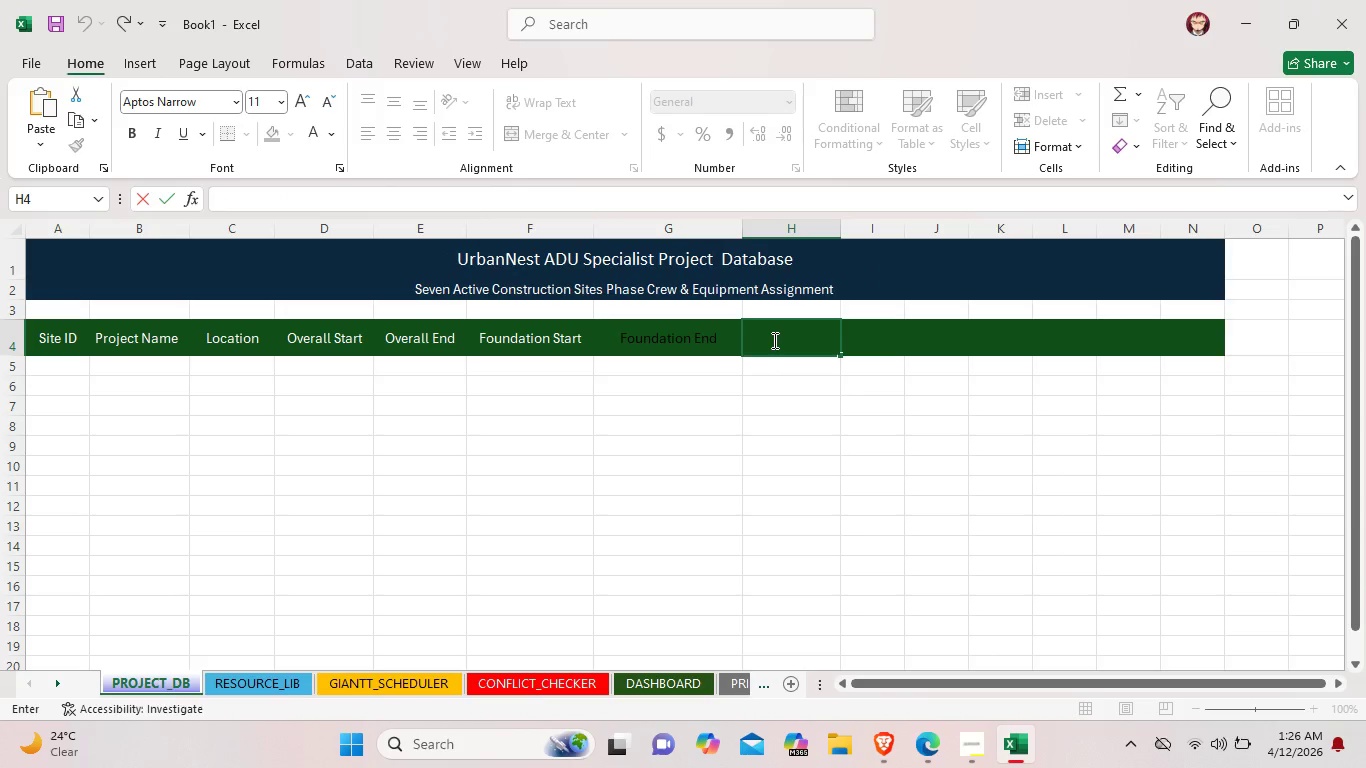 
type(Framing Start)
 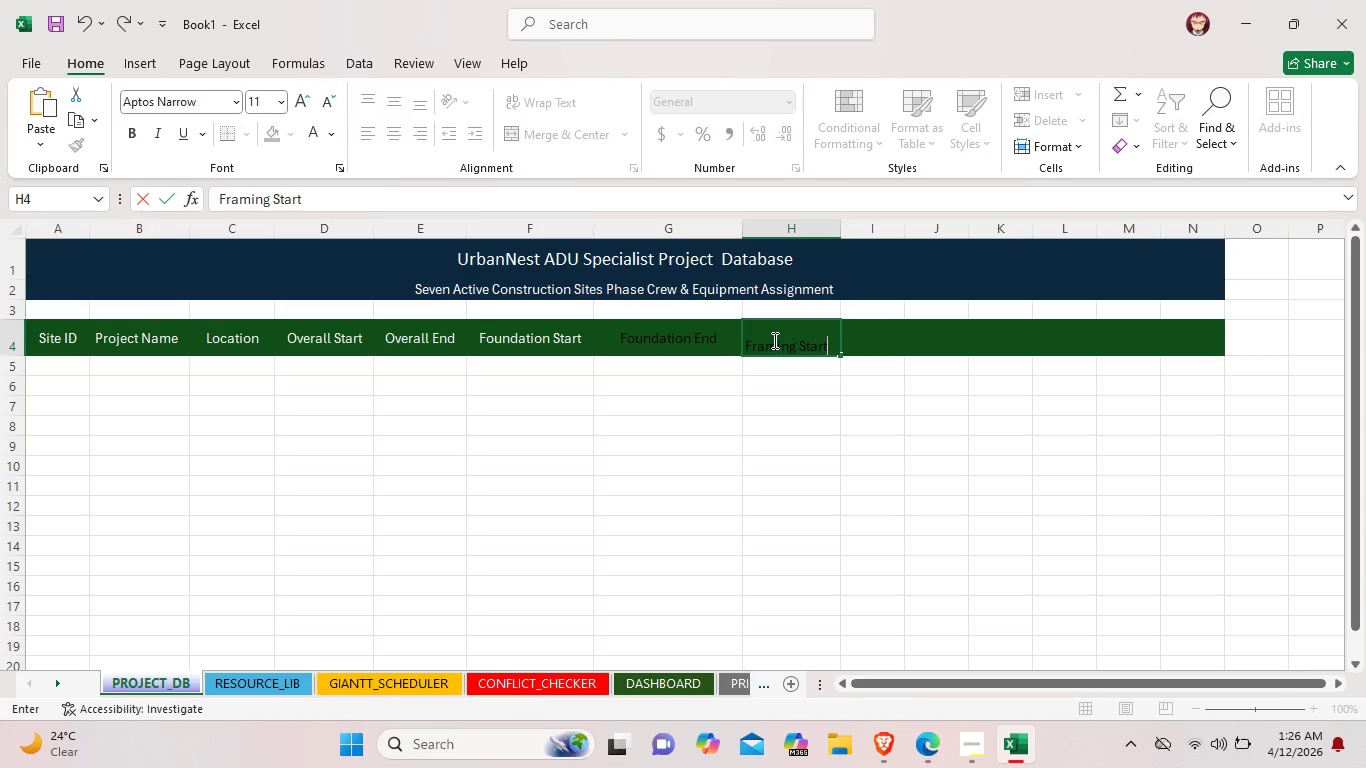 
wait(5.36)
 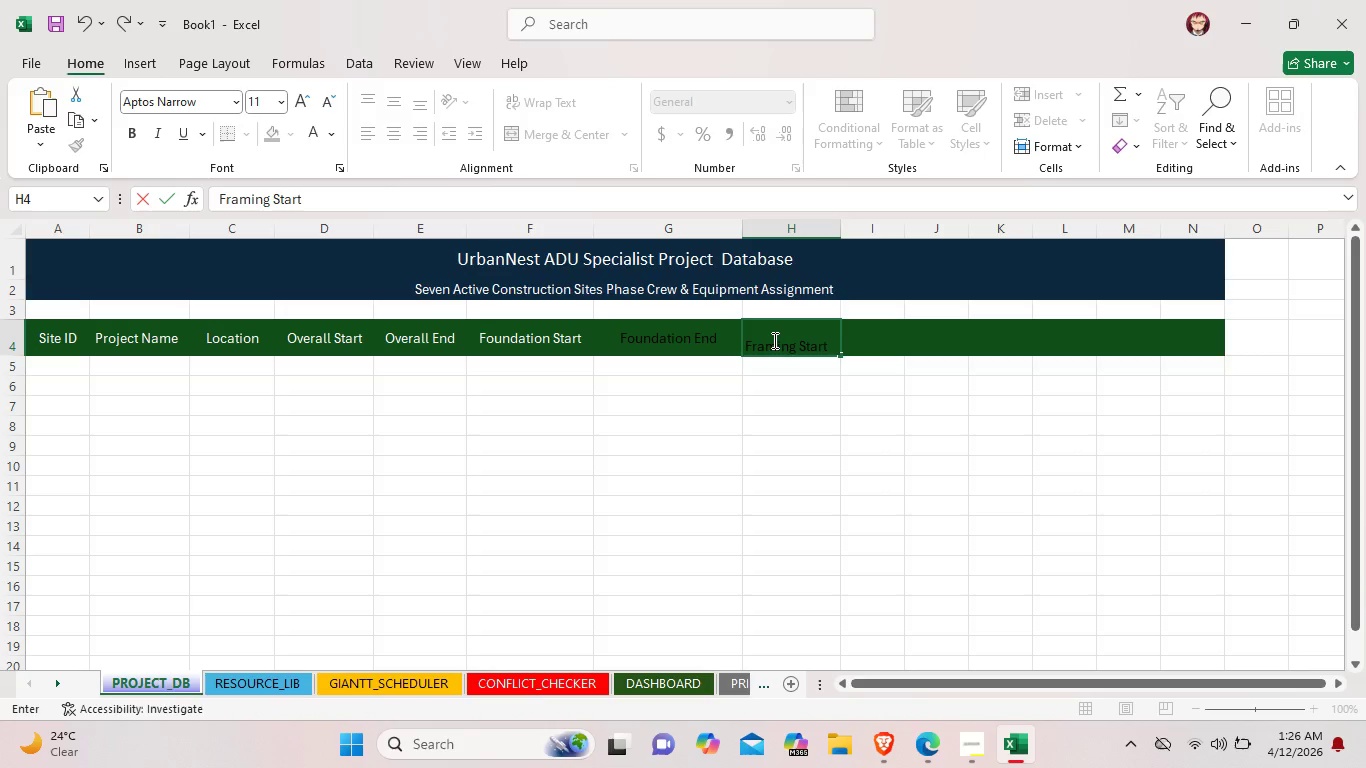 
left_click([827, 456])
 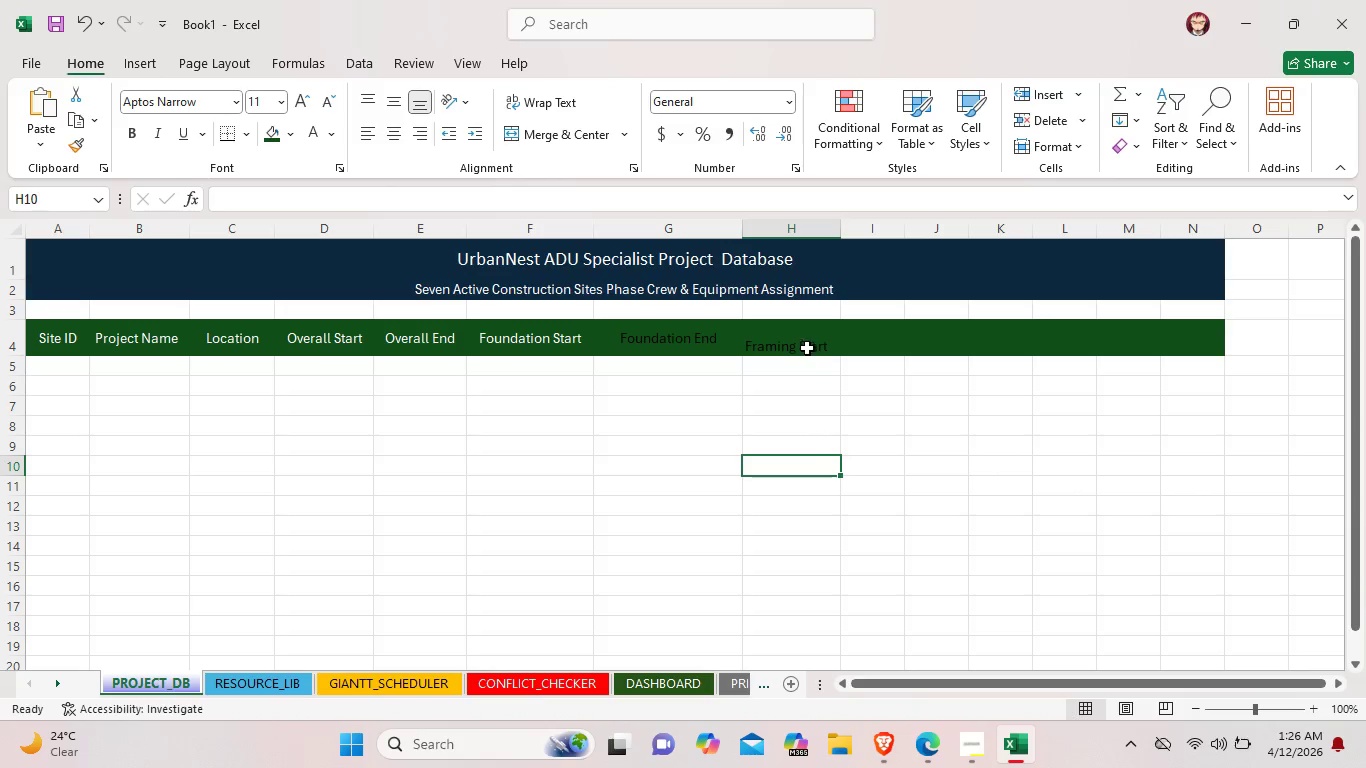 
left_click([806, 347])
 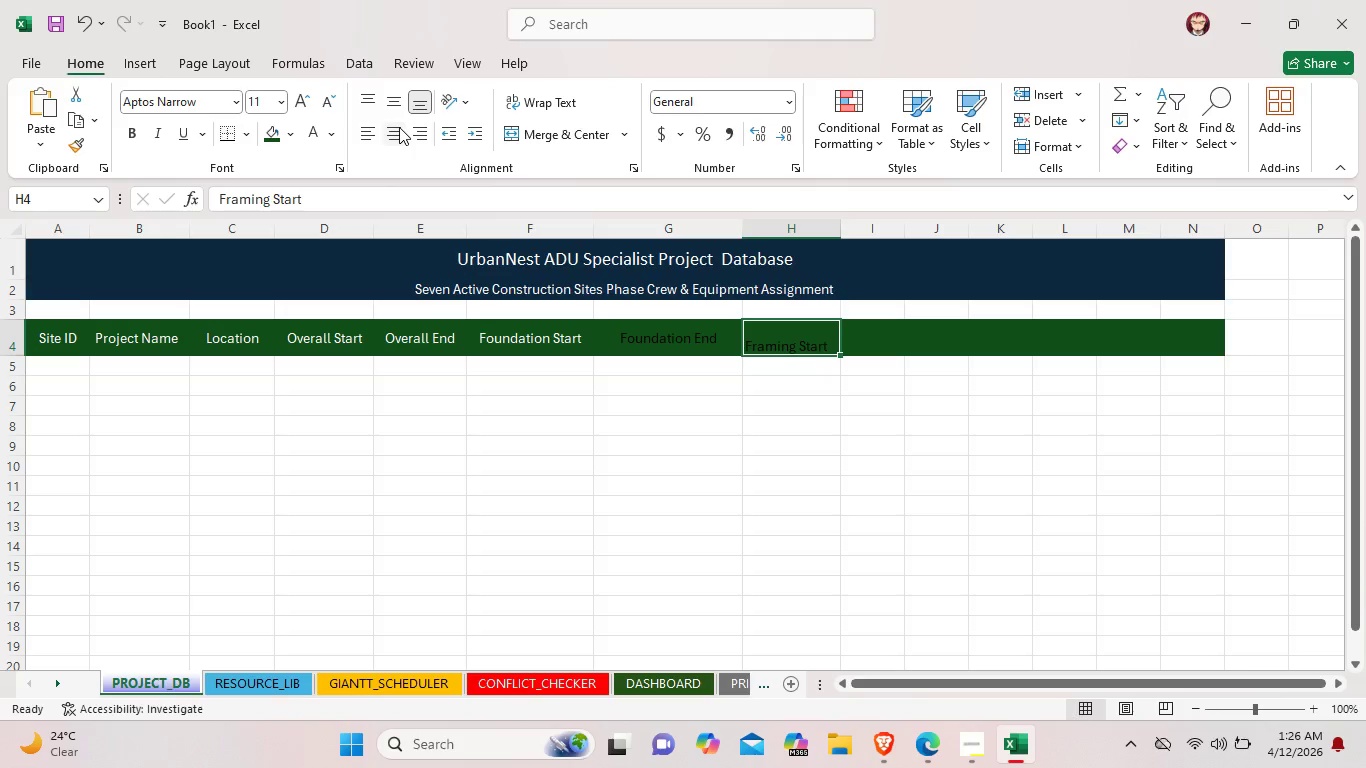 
left_click([398, 127])
 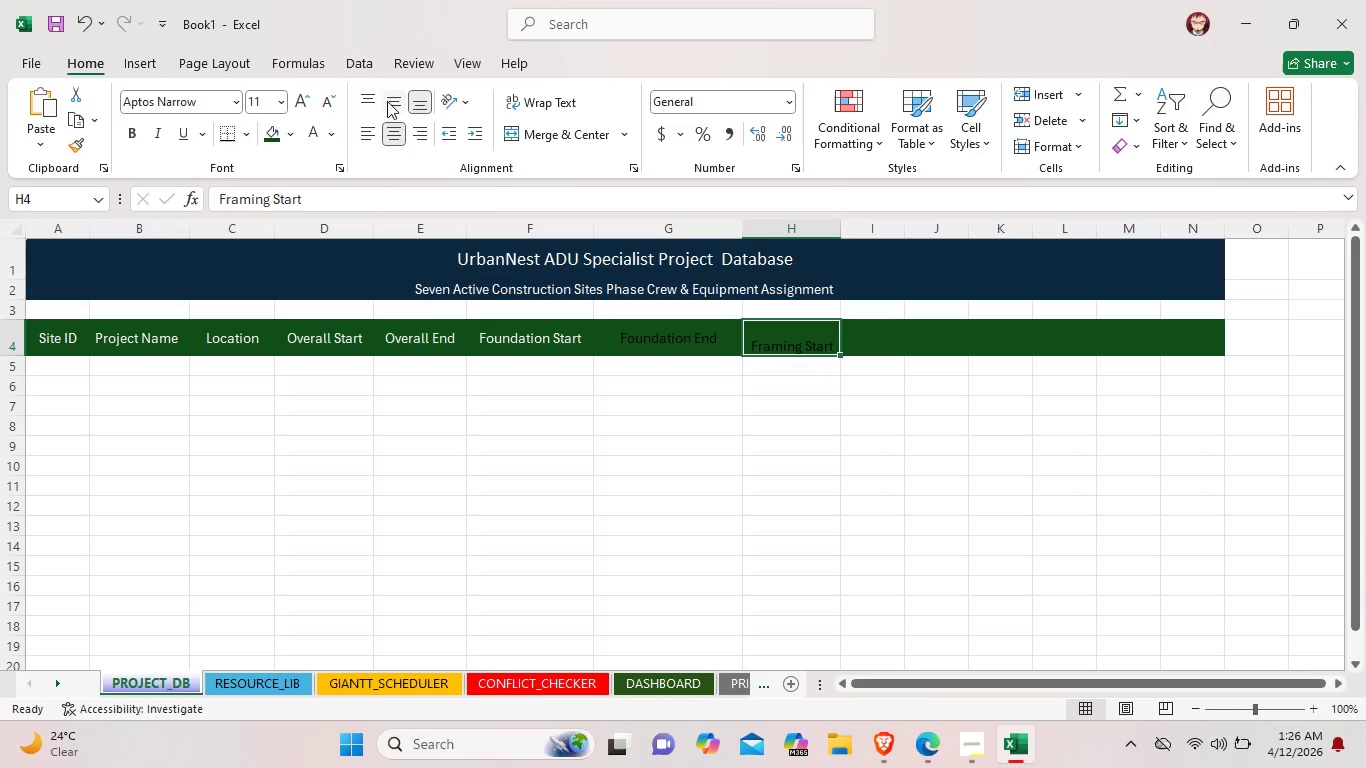 
left_click([390, 93])
 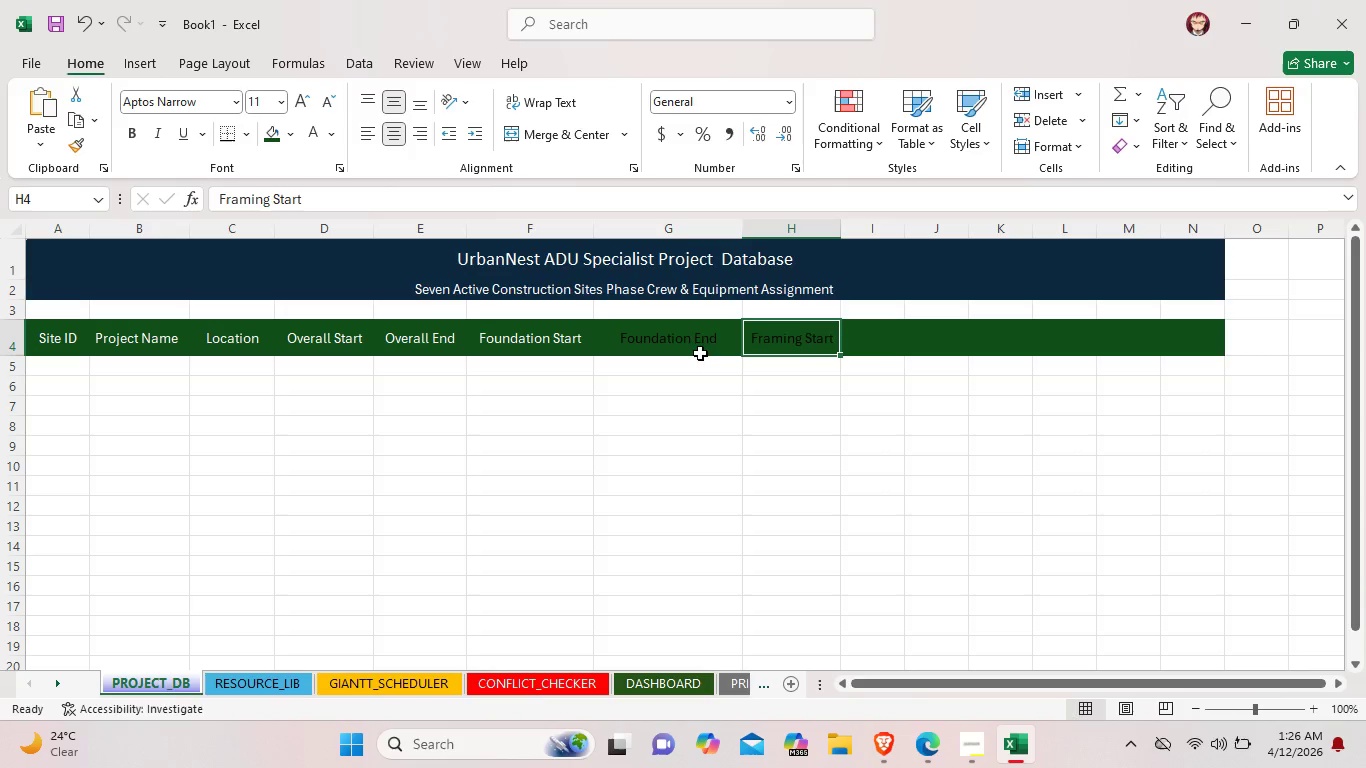 
left_click([685, 343])
 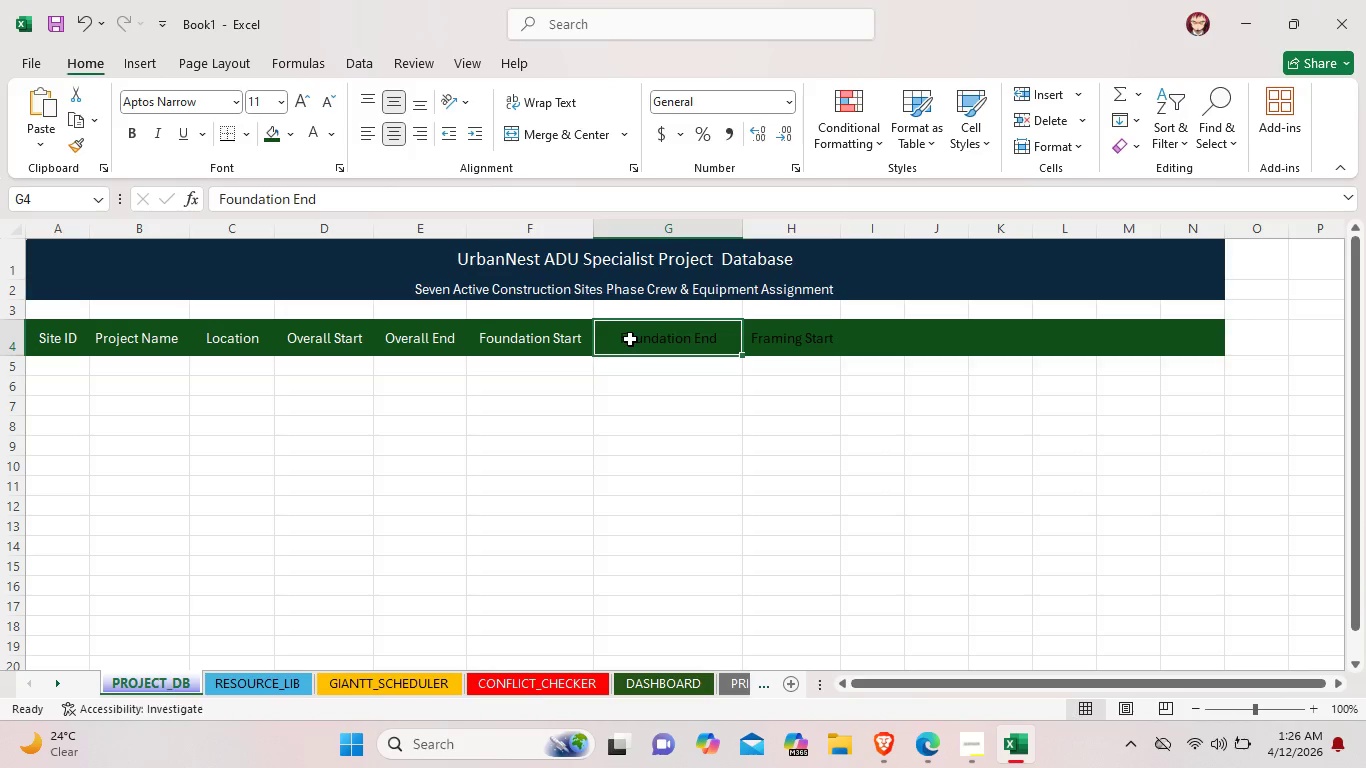 
double_click([630, 339])
 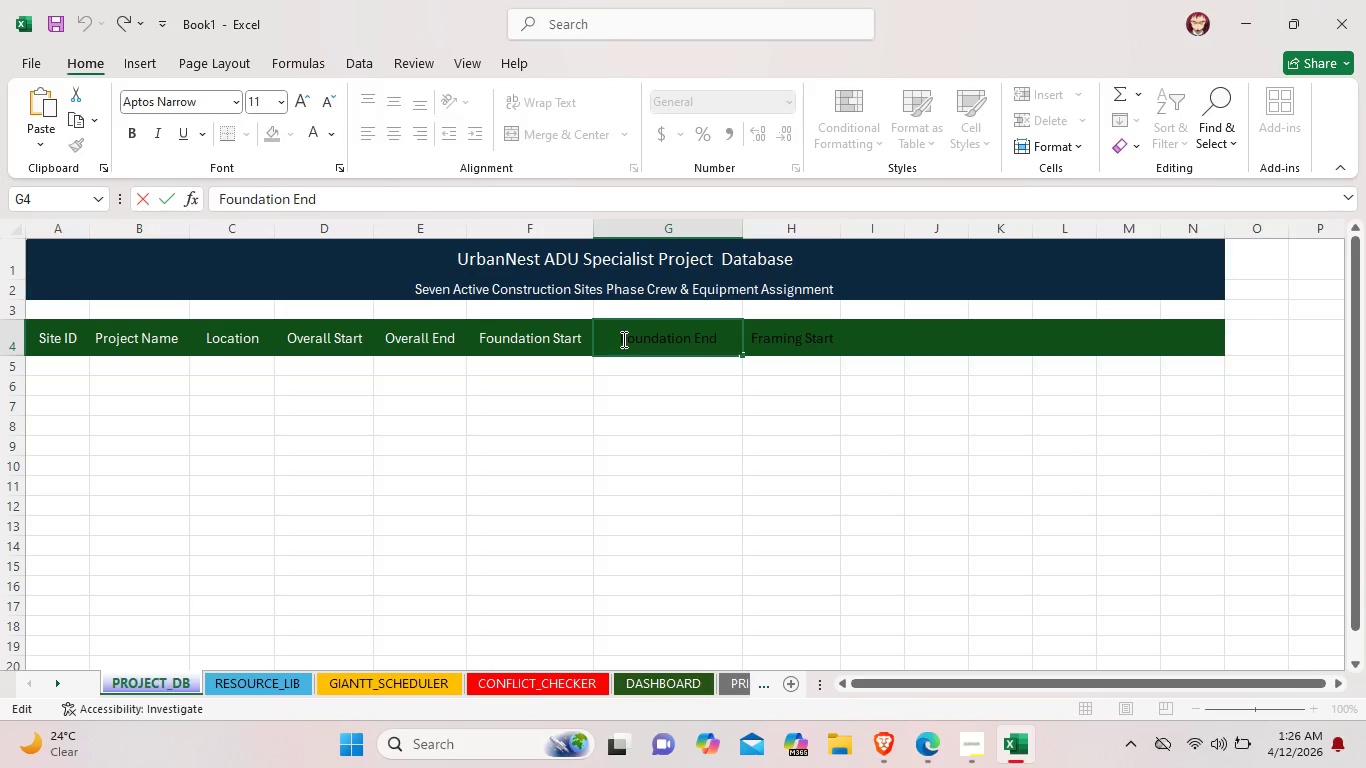 
left_click([621, 339])
 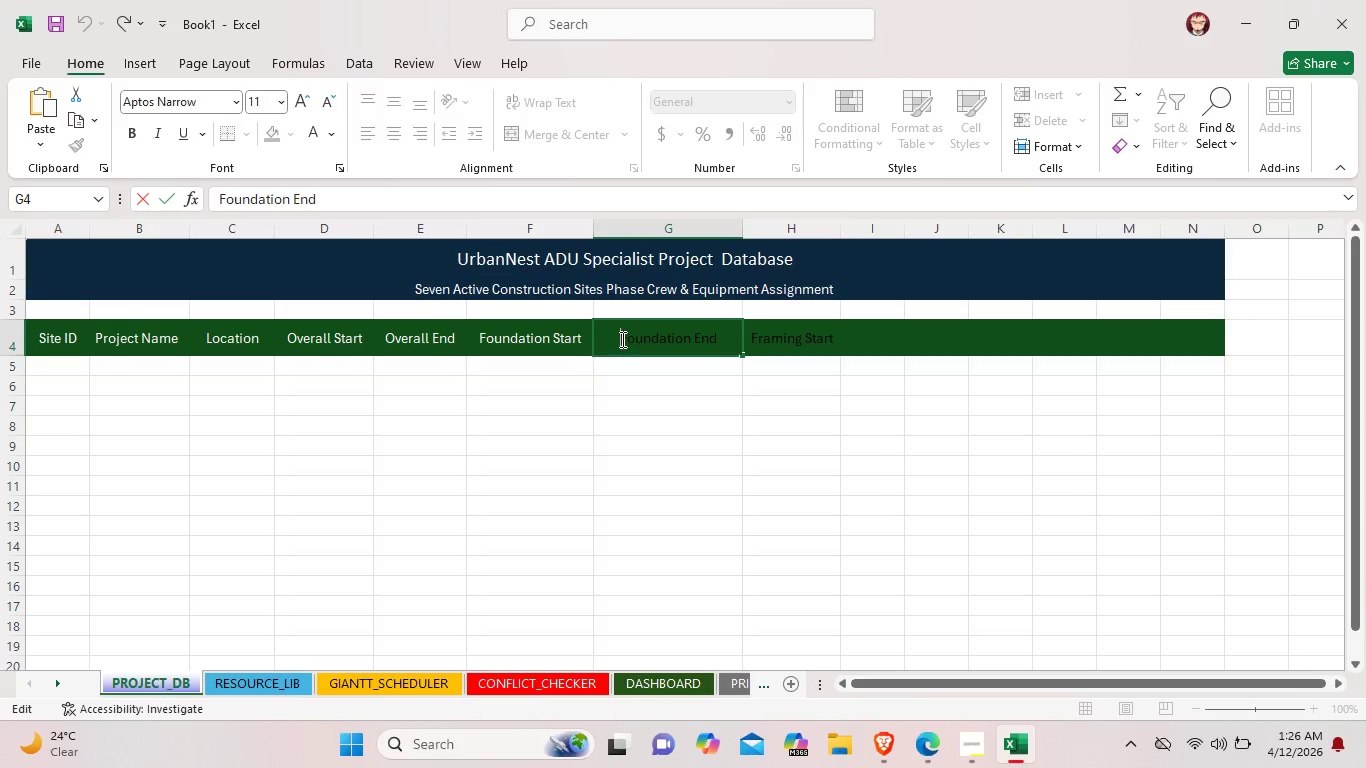 
left_click_drag(start_coordinate=[621, 339], to_coordinate=[722, 336])
 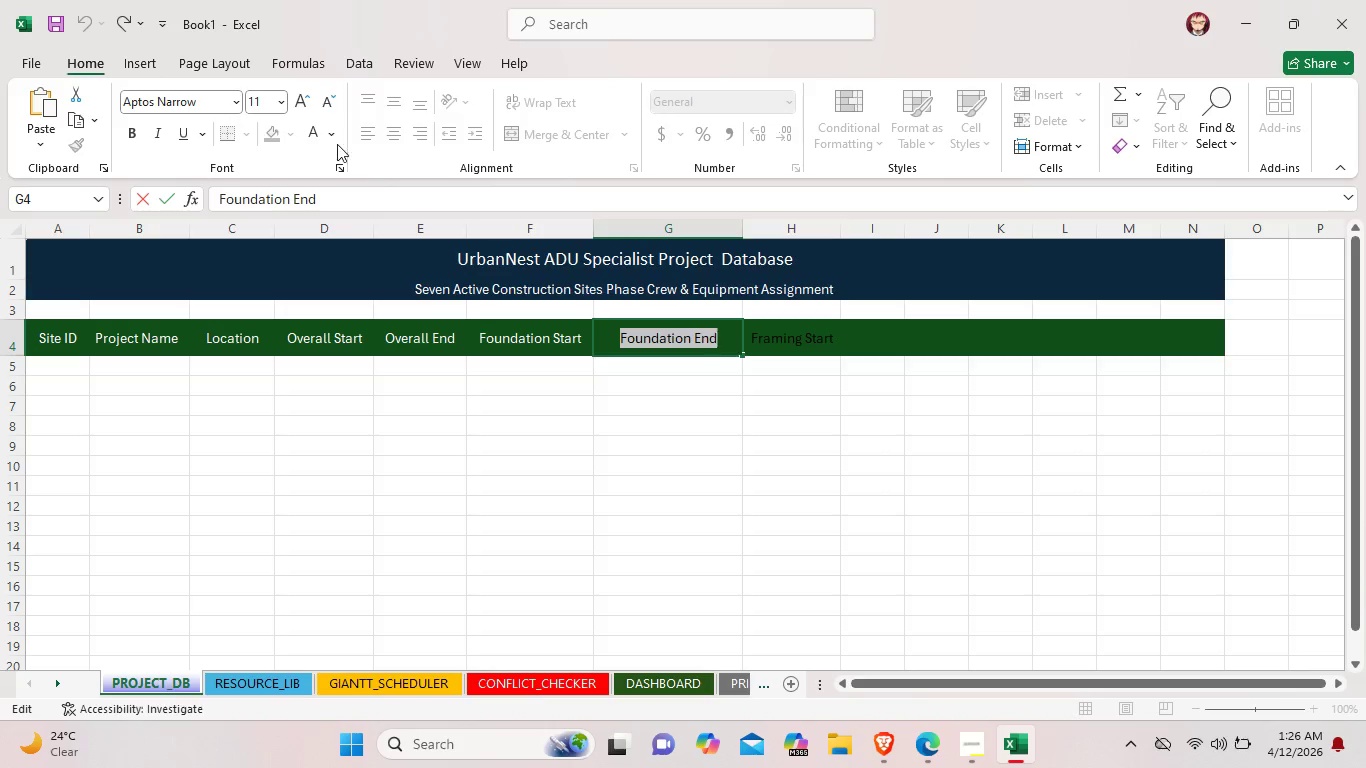 
left_click([317, 138])
 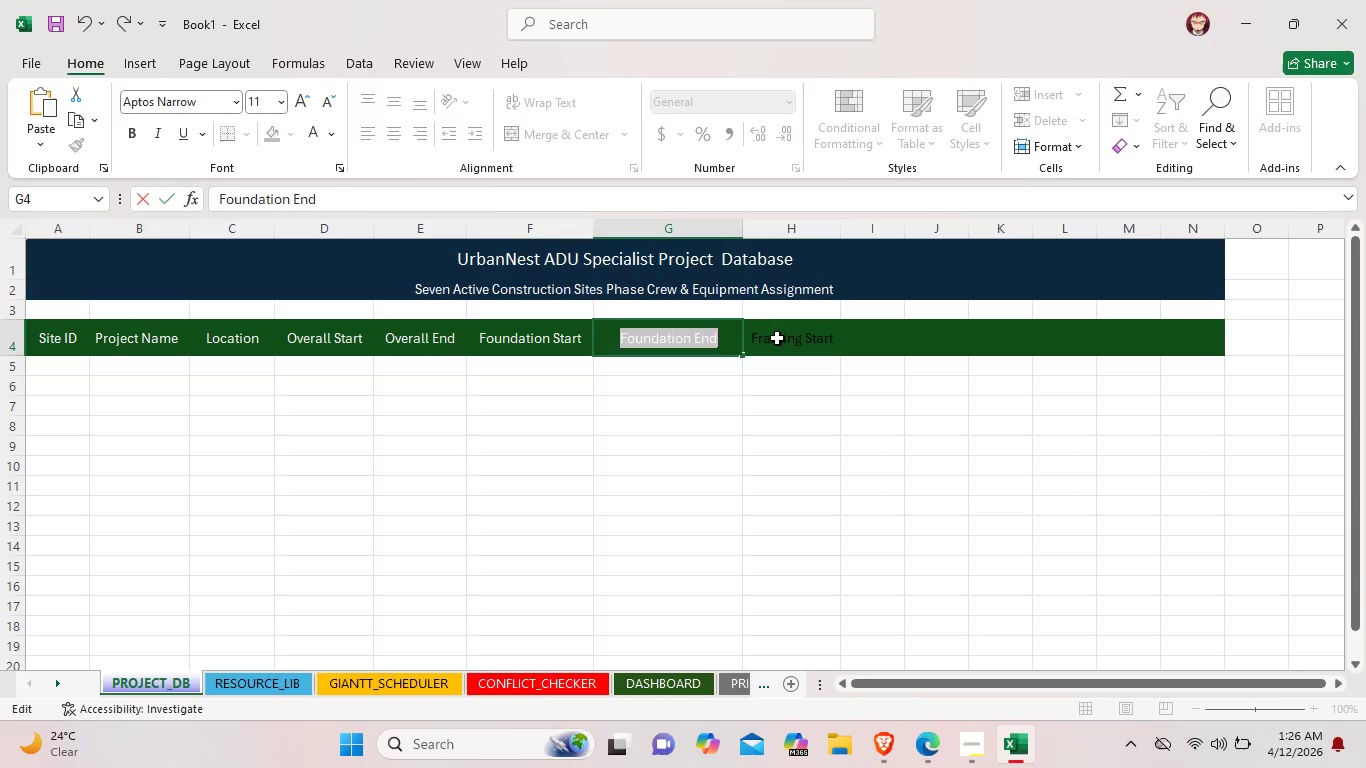 
left_click([778, 339])
 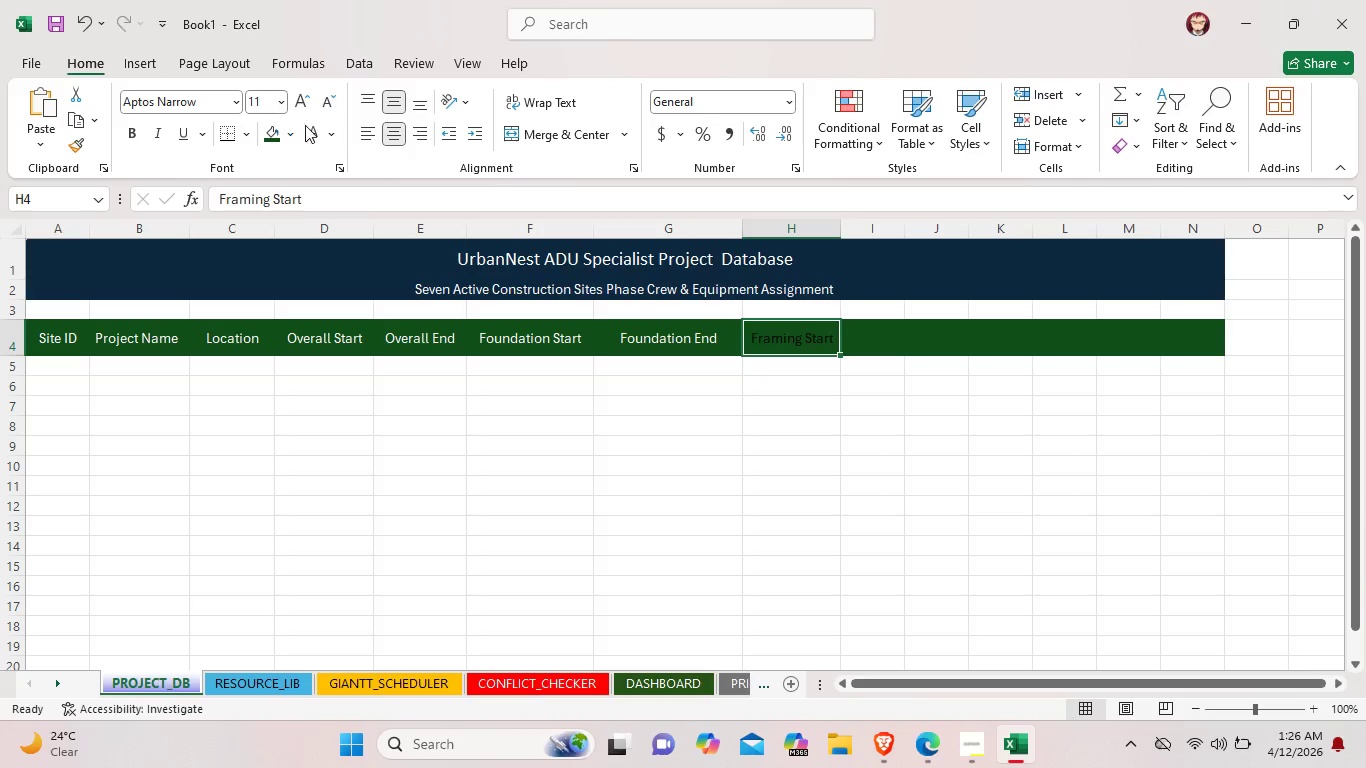 
left_click([317, 134])
 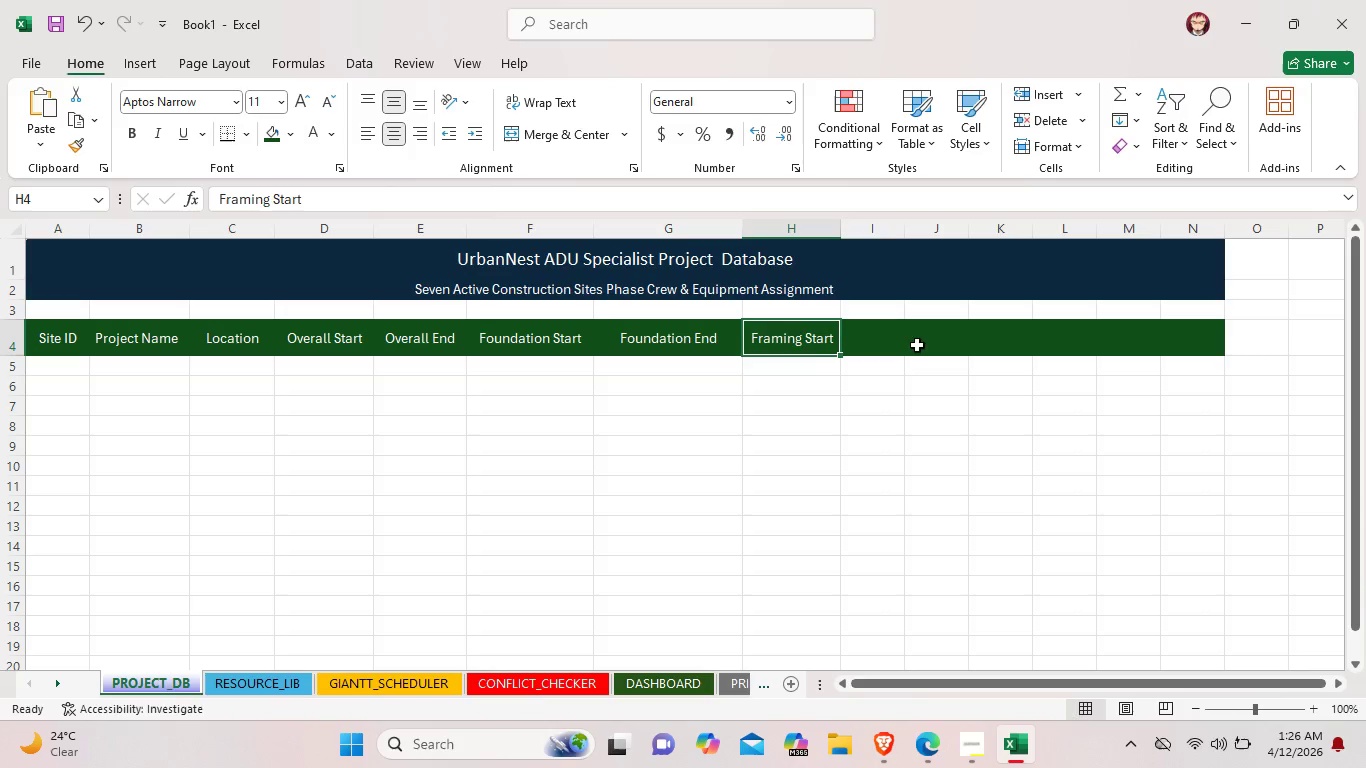 
left_click([882, 340])
 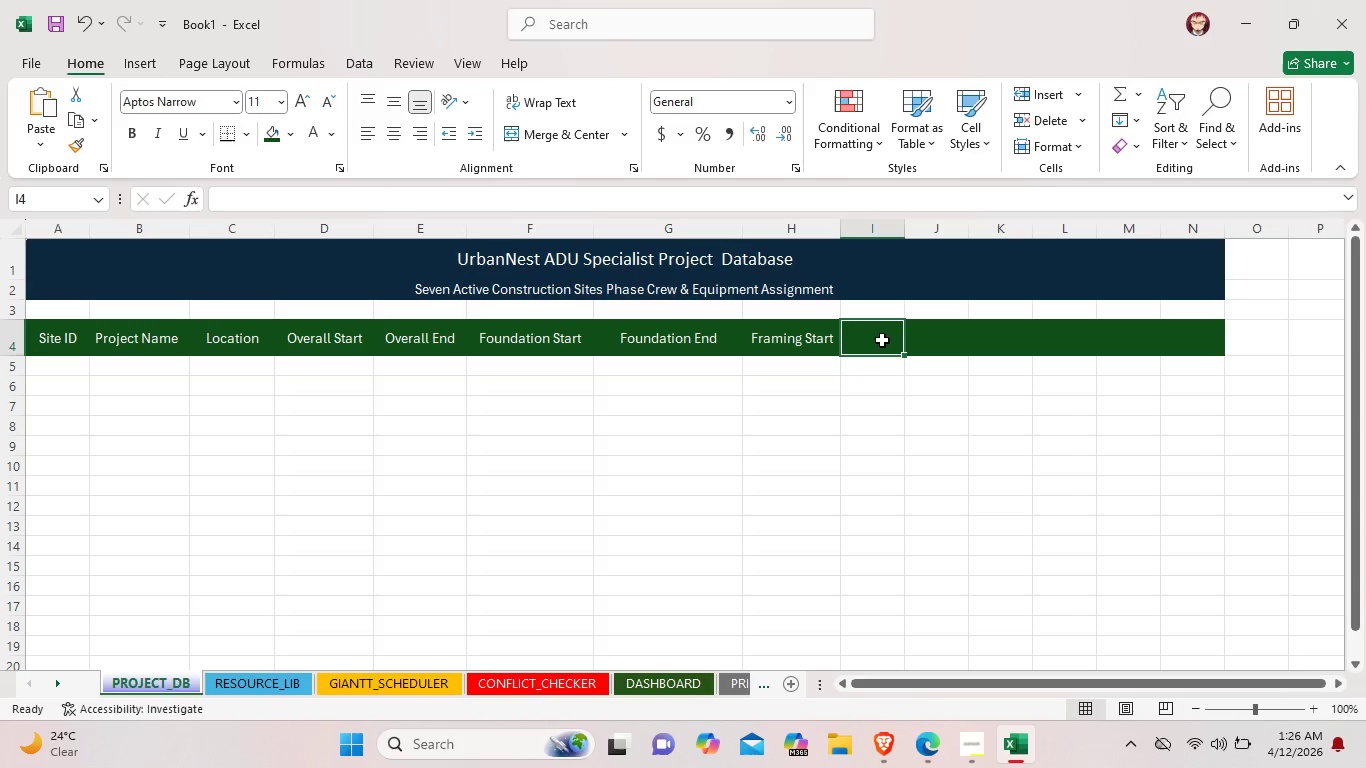 
double_click([880, 340])
 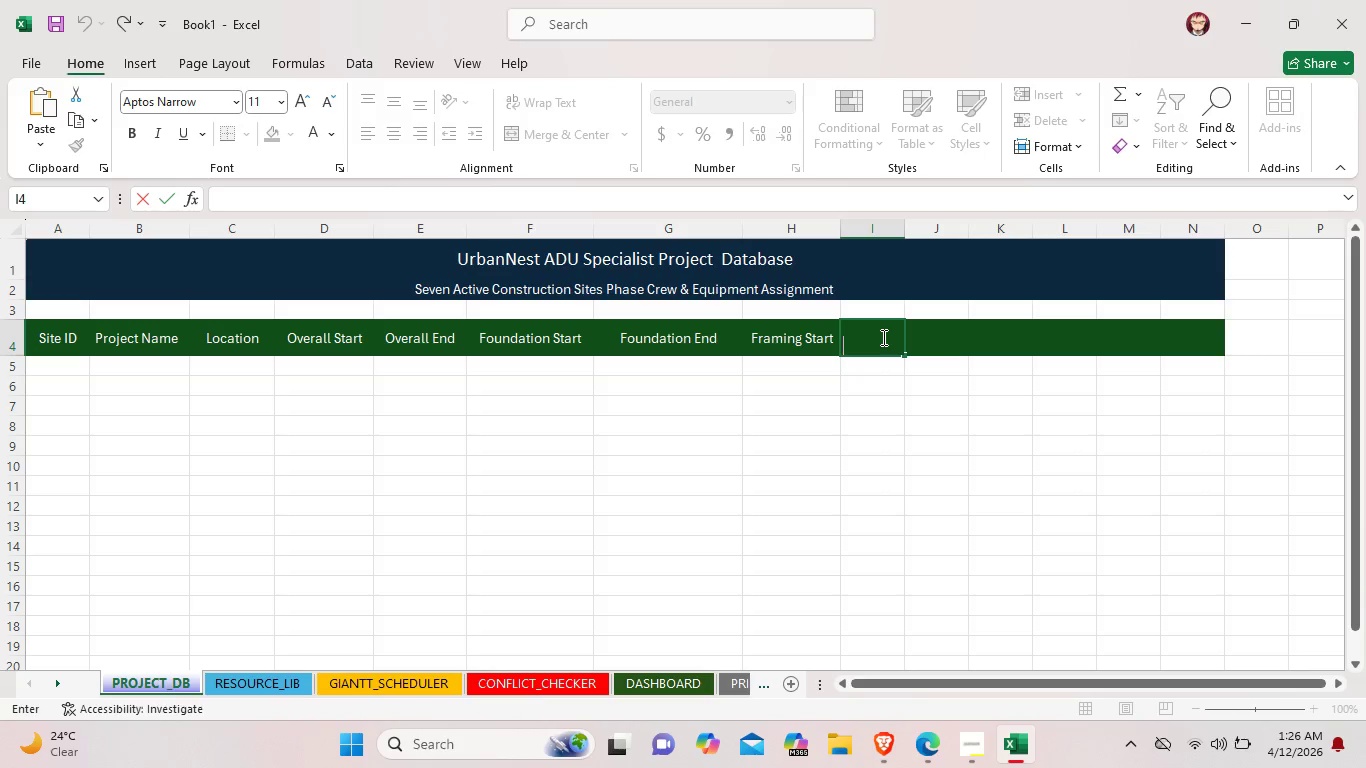 
wait(23.89)
 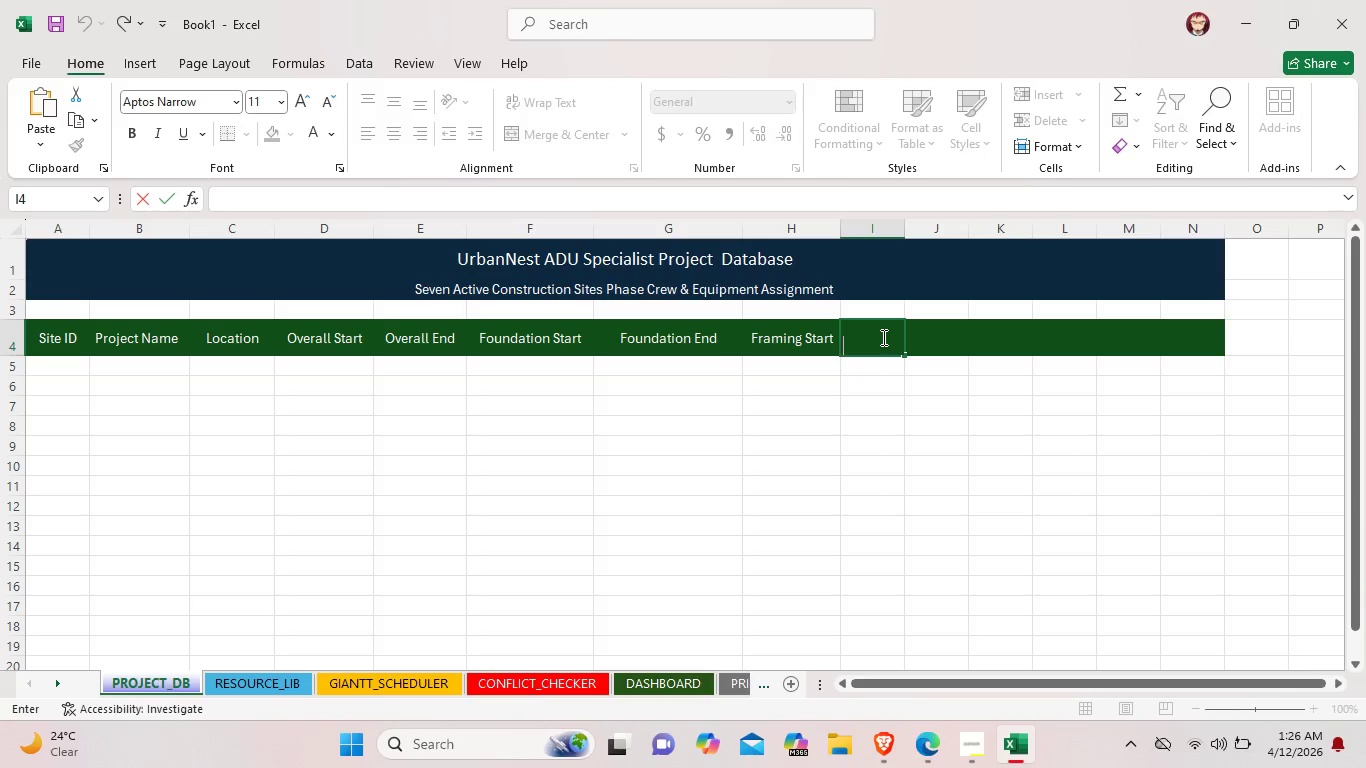 
left_click([876, 346])
 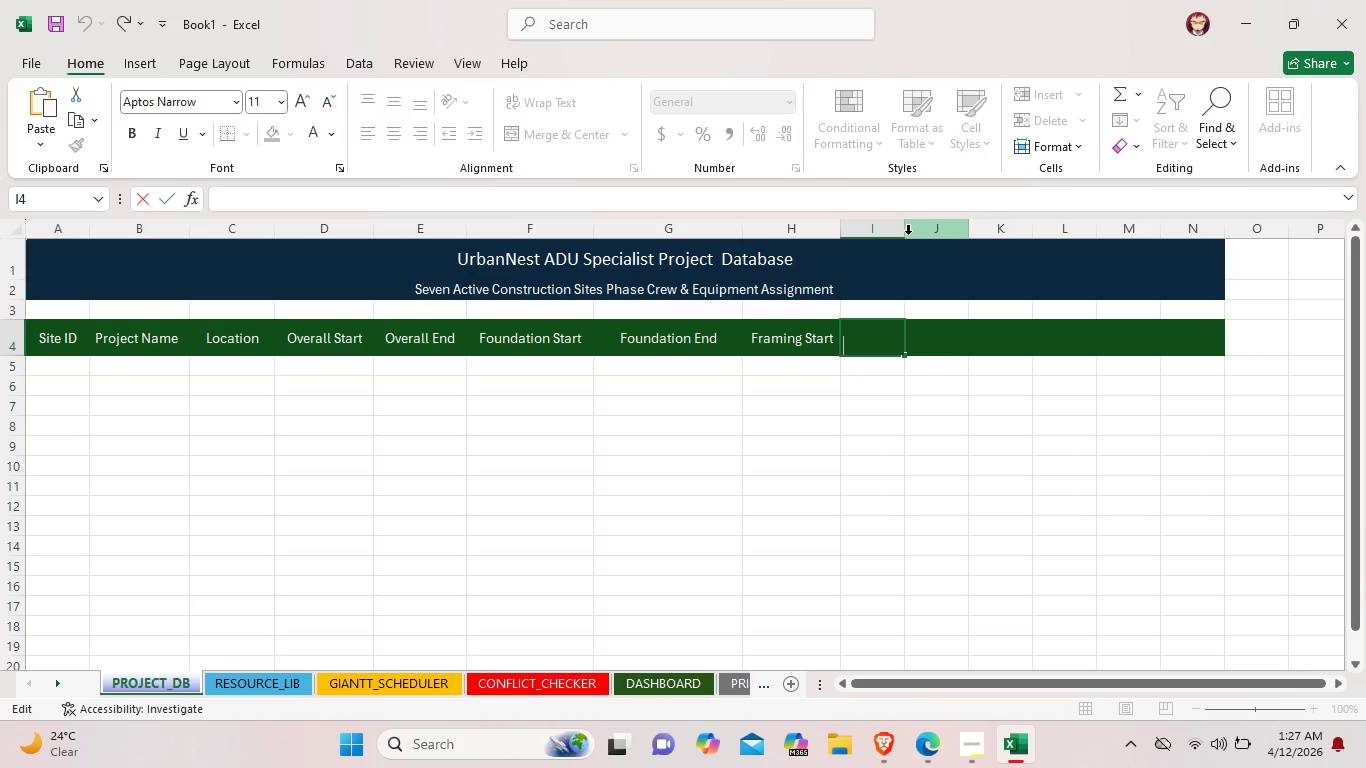 
left_click([908, 234])
 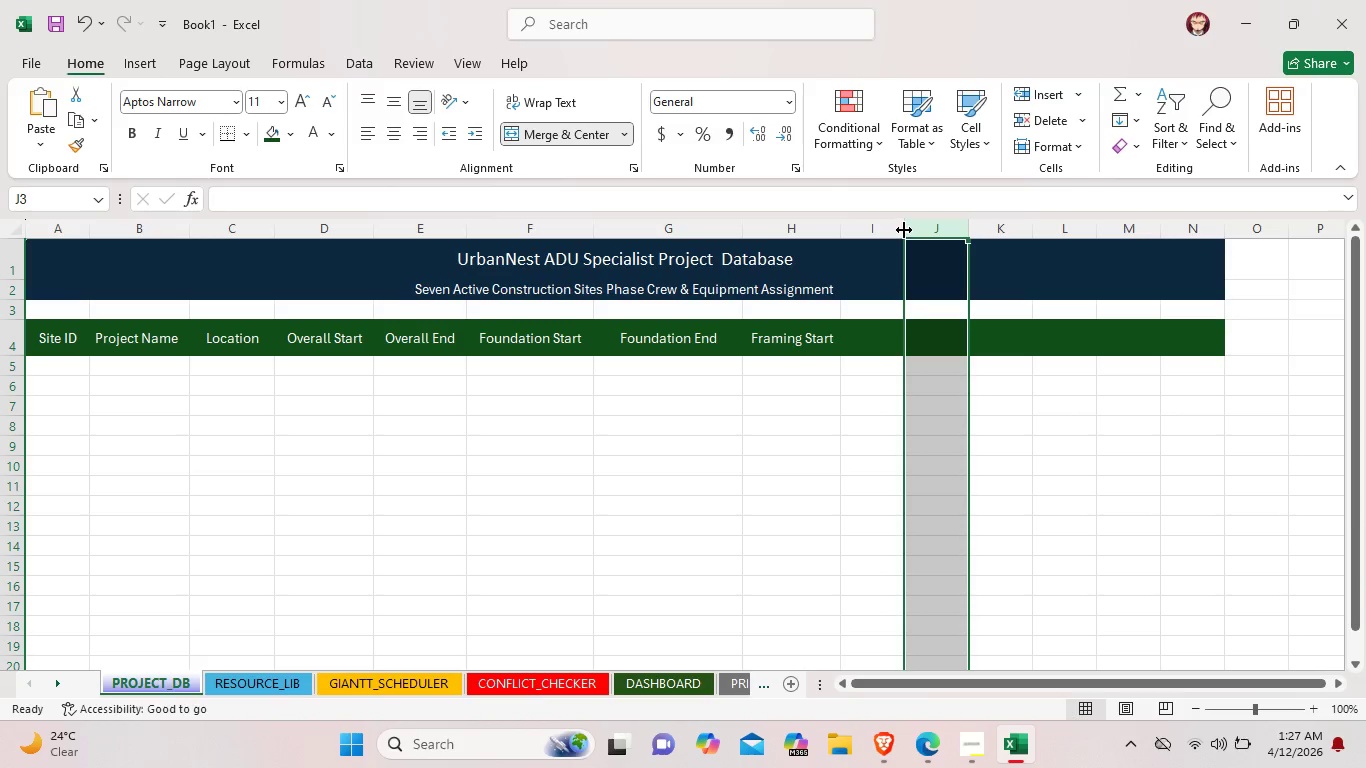 
left_click_drag(start_coordinate=[904, 230], to_coordinate=[947, 230])
 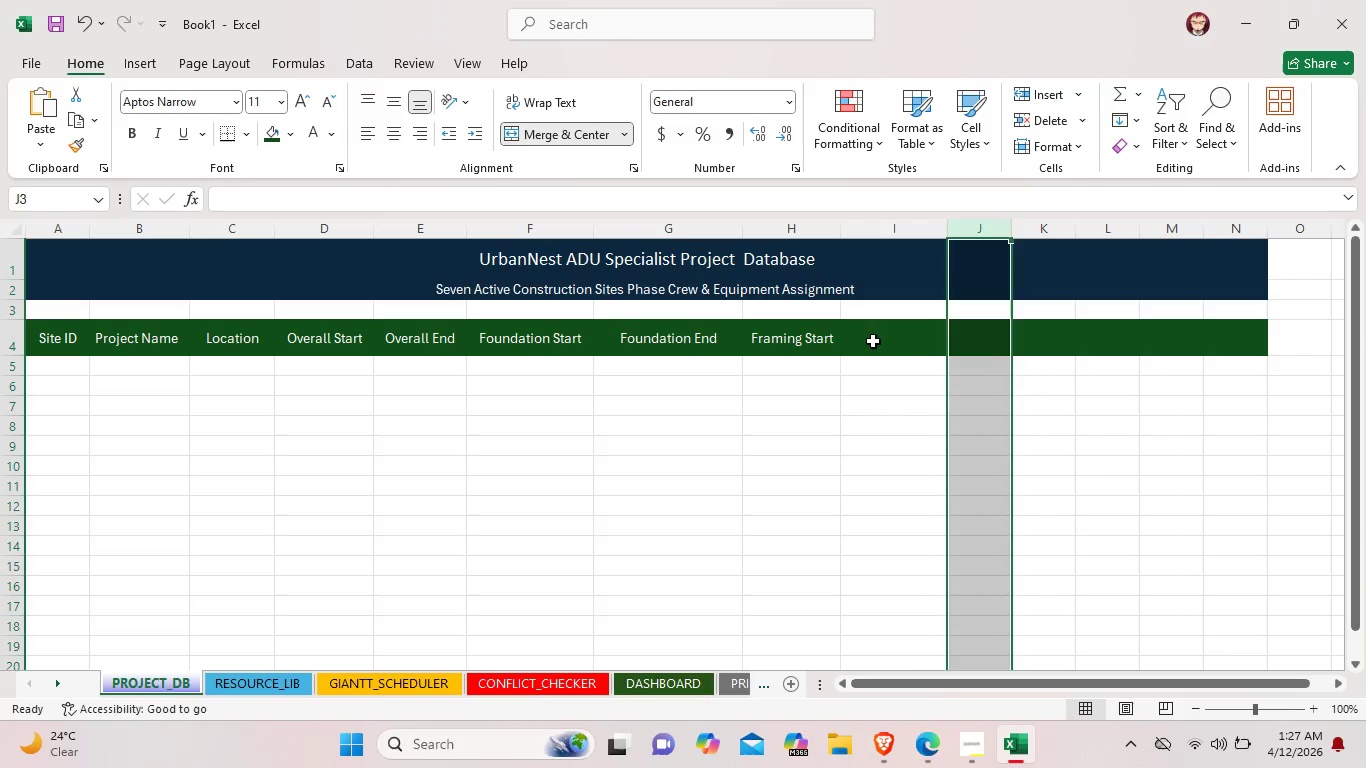 
double_click([873, 341])
 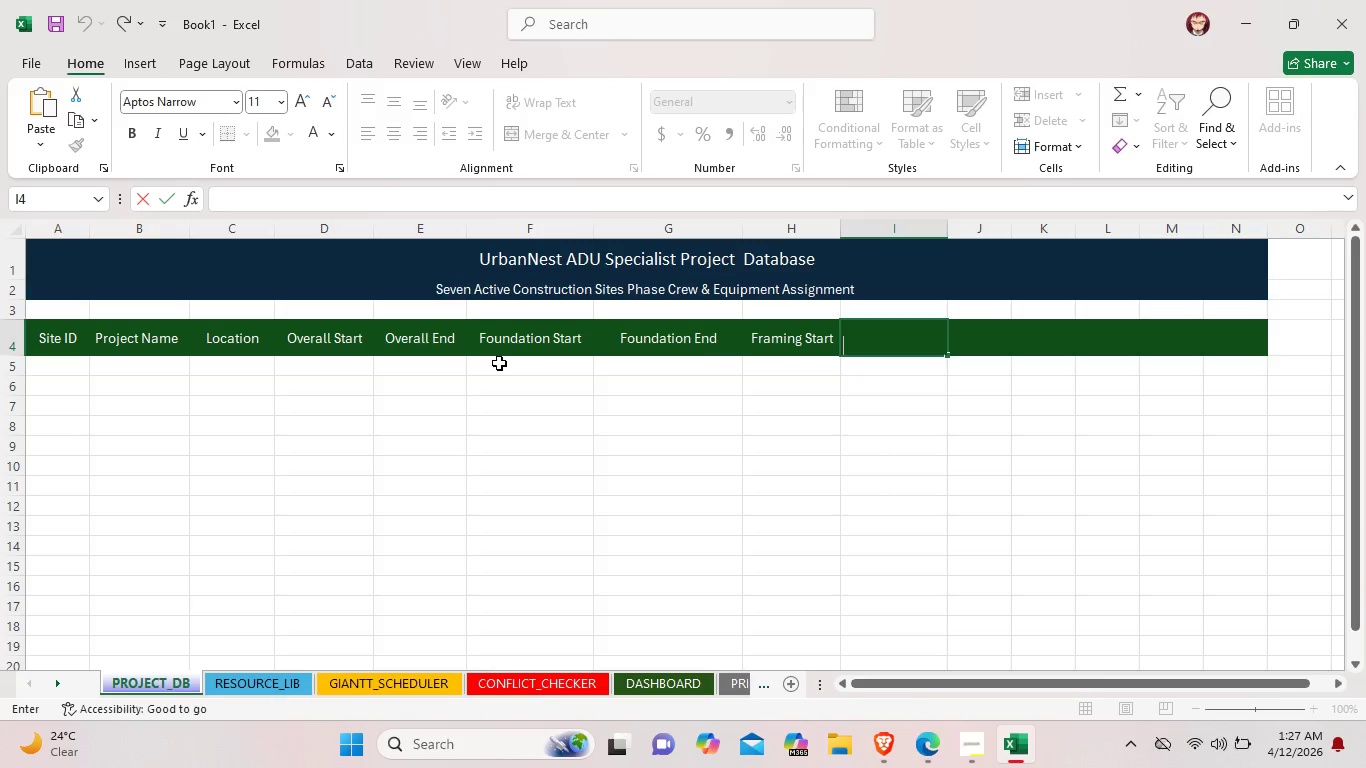 
wait(26.11)
 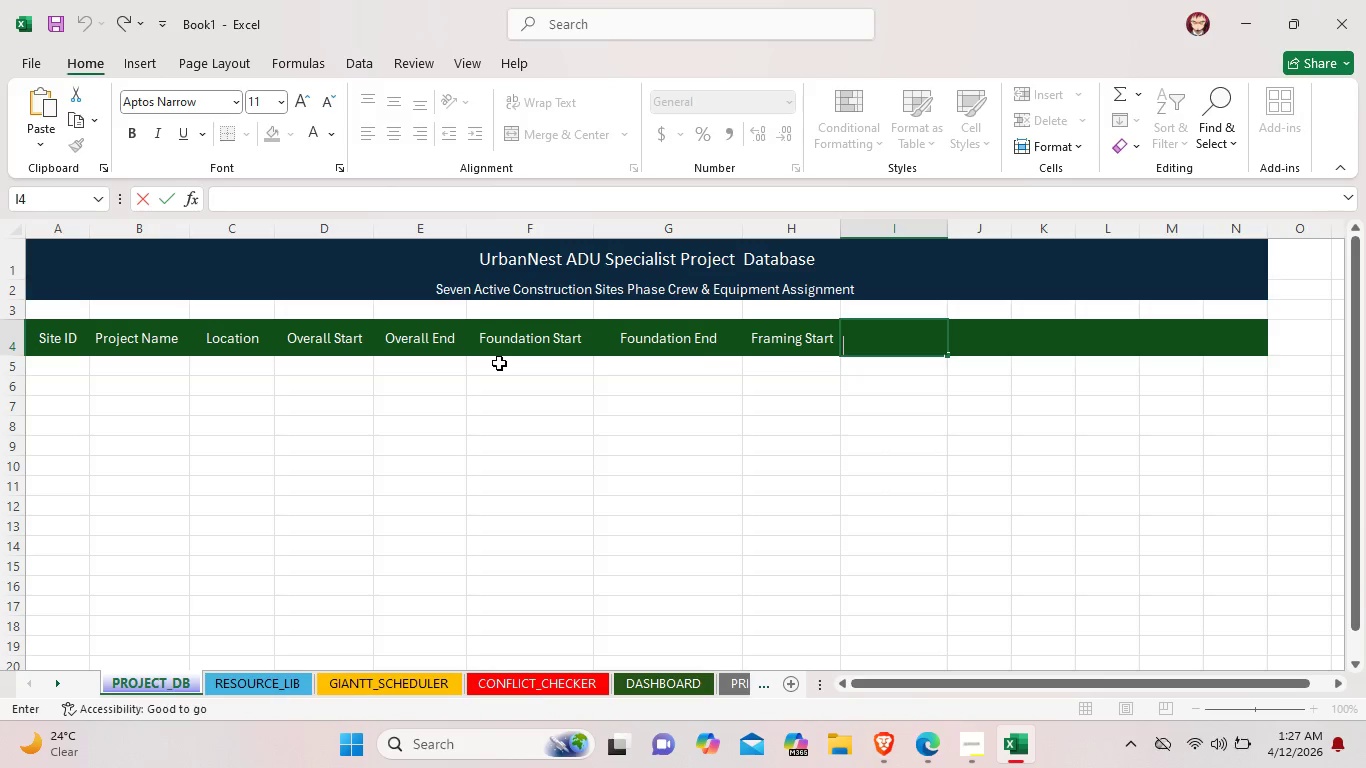 
type(Framing End)
 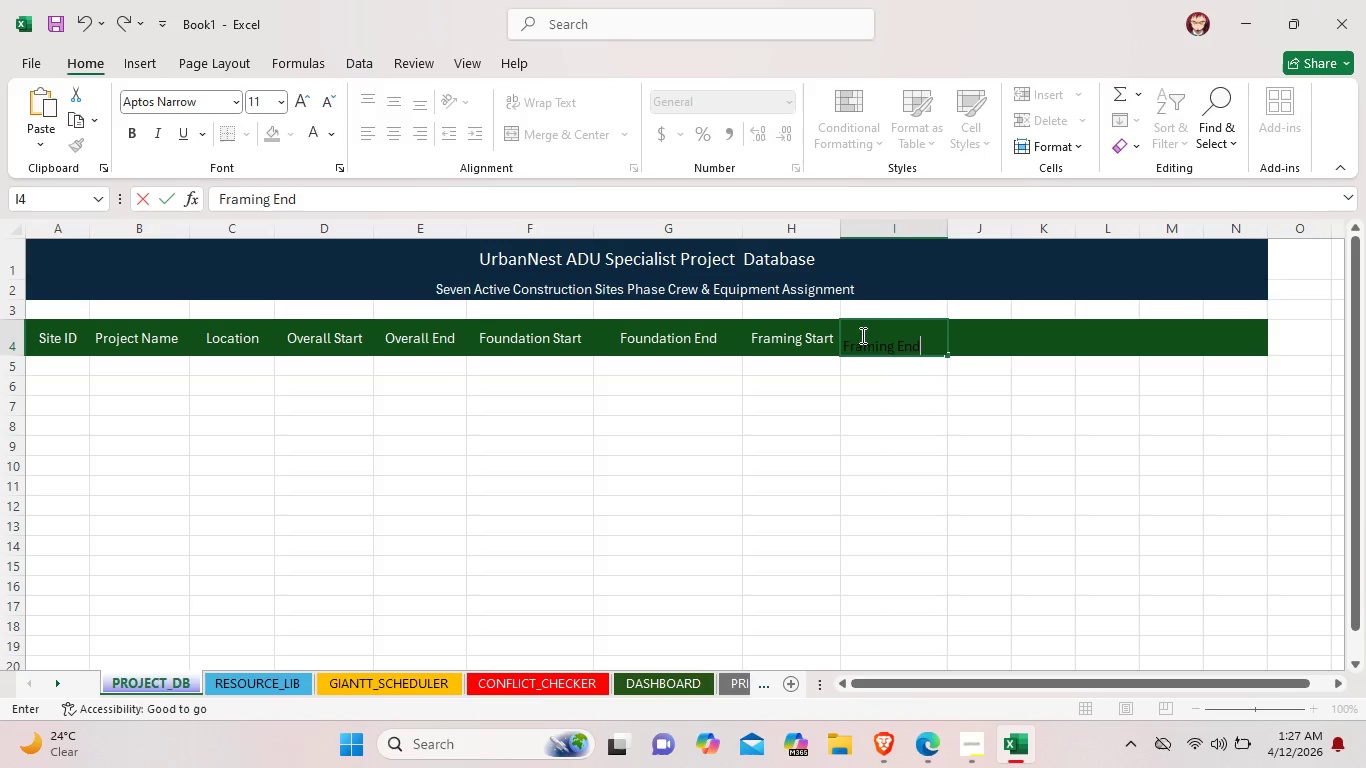 
left_click([933, 444])
 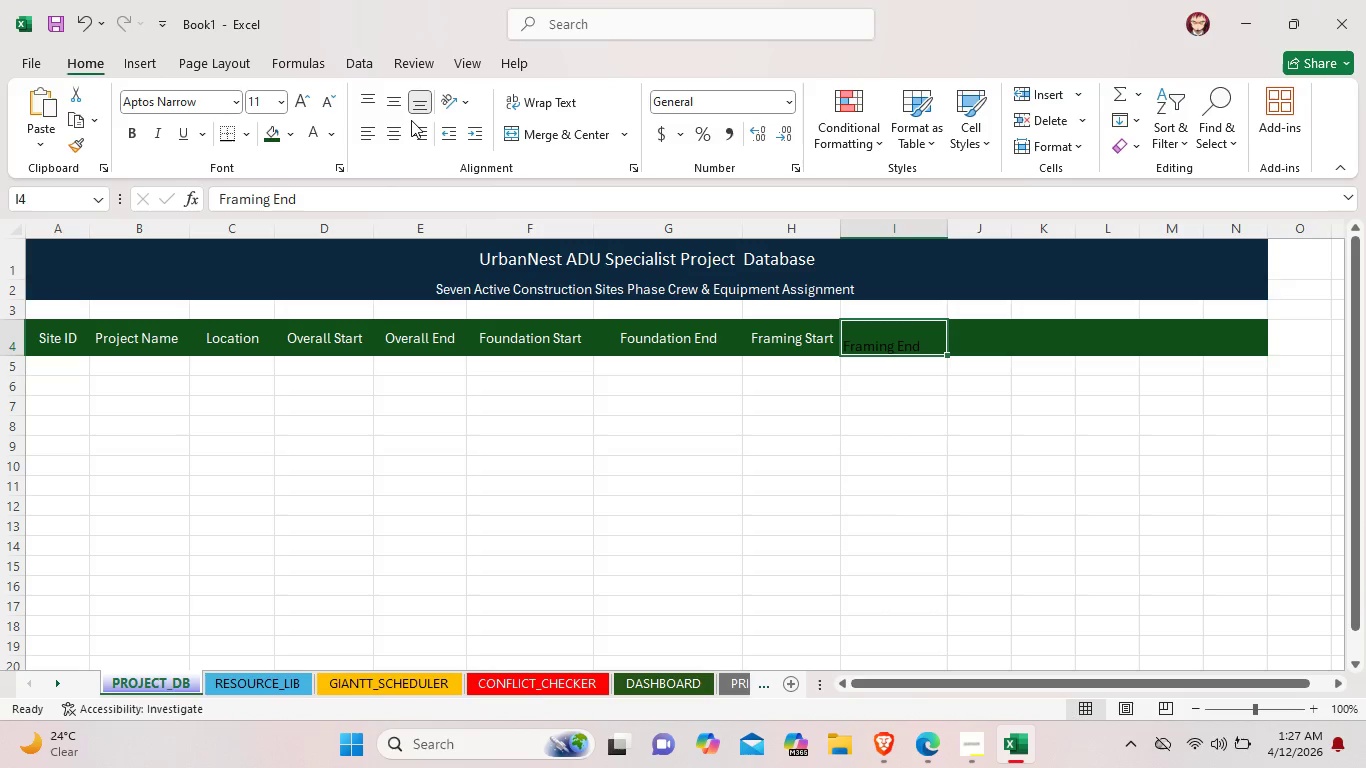 
left_click([392, 130])
 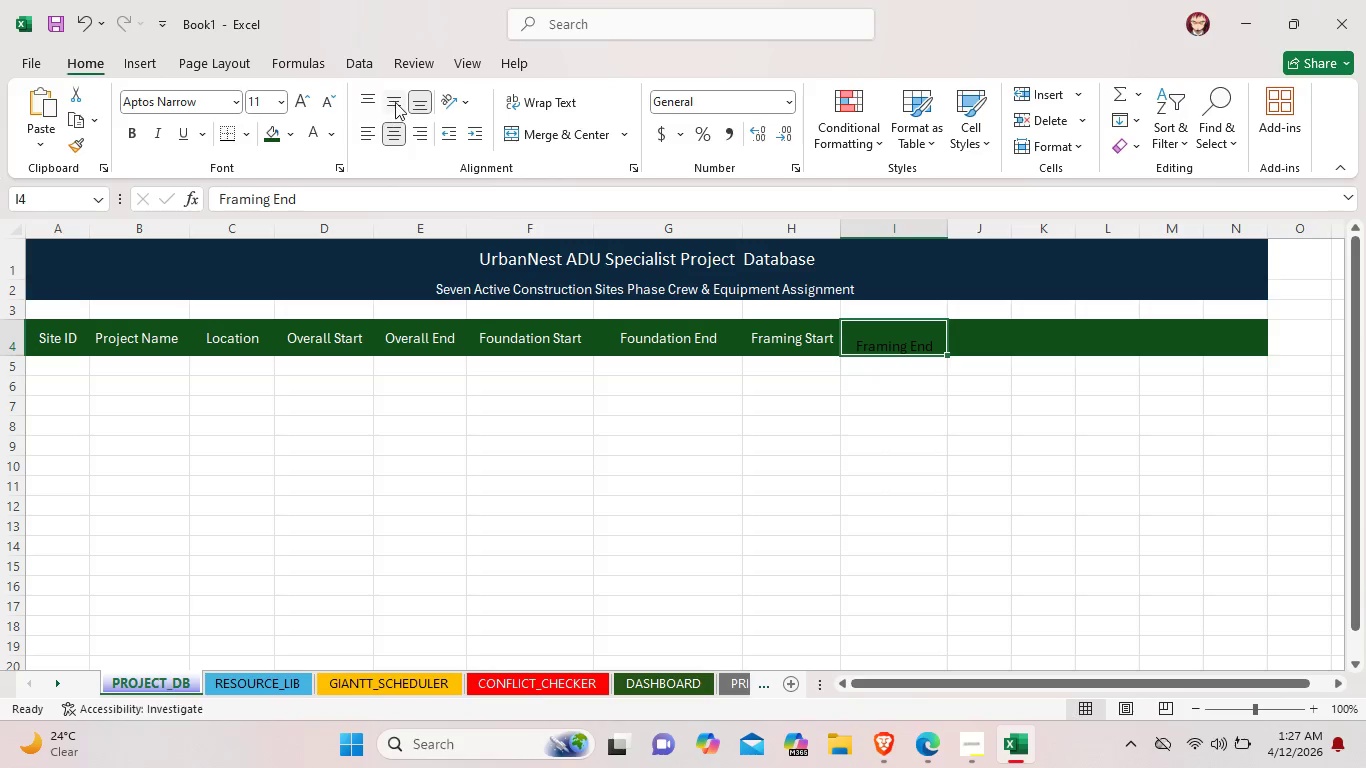 
left_click([395, 101])
 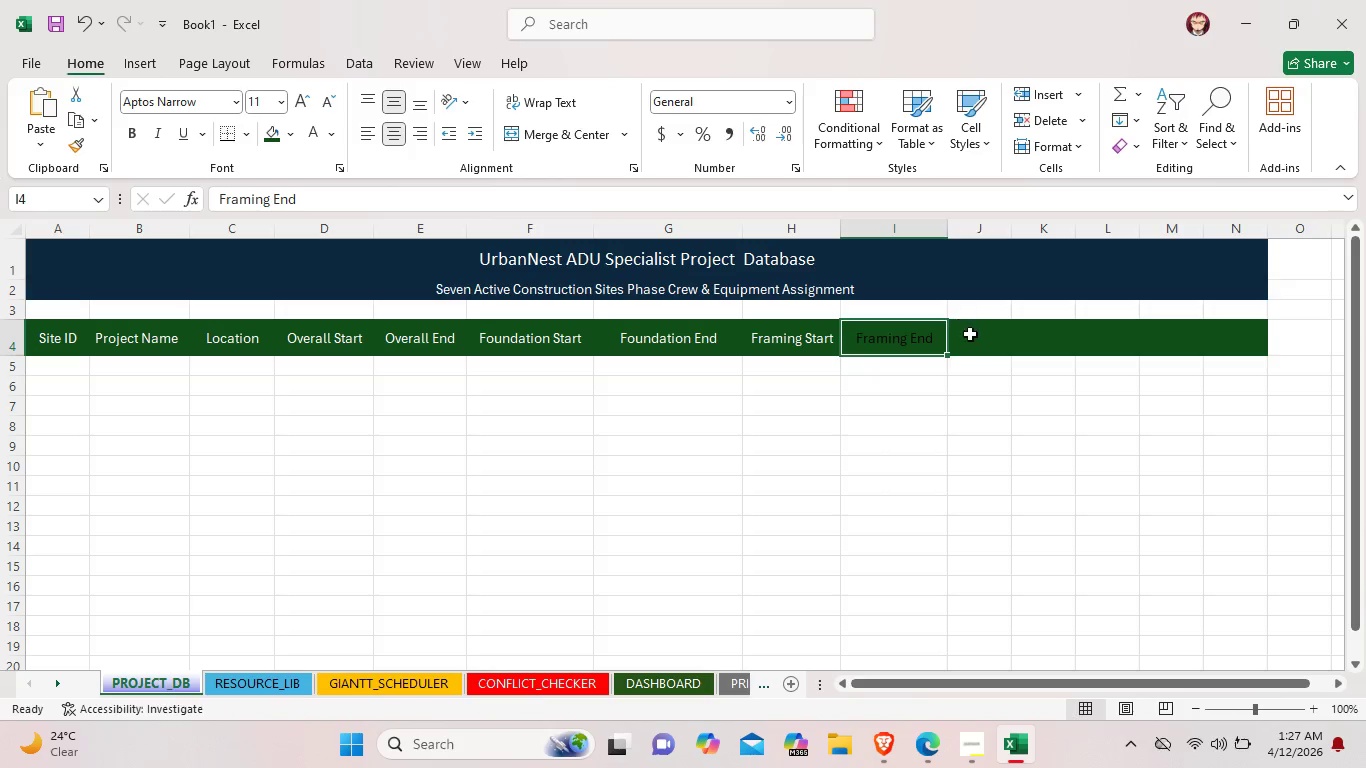 
left_click([974, 344])
 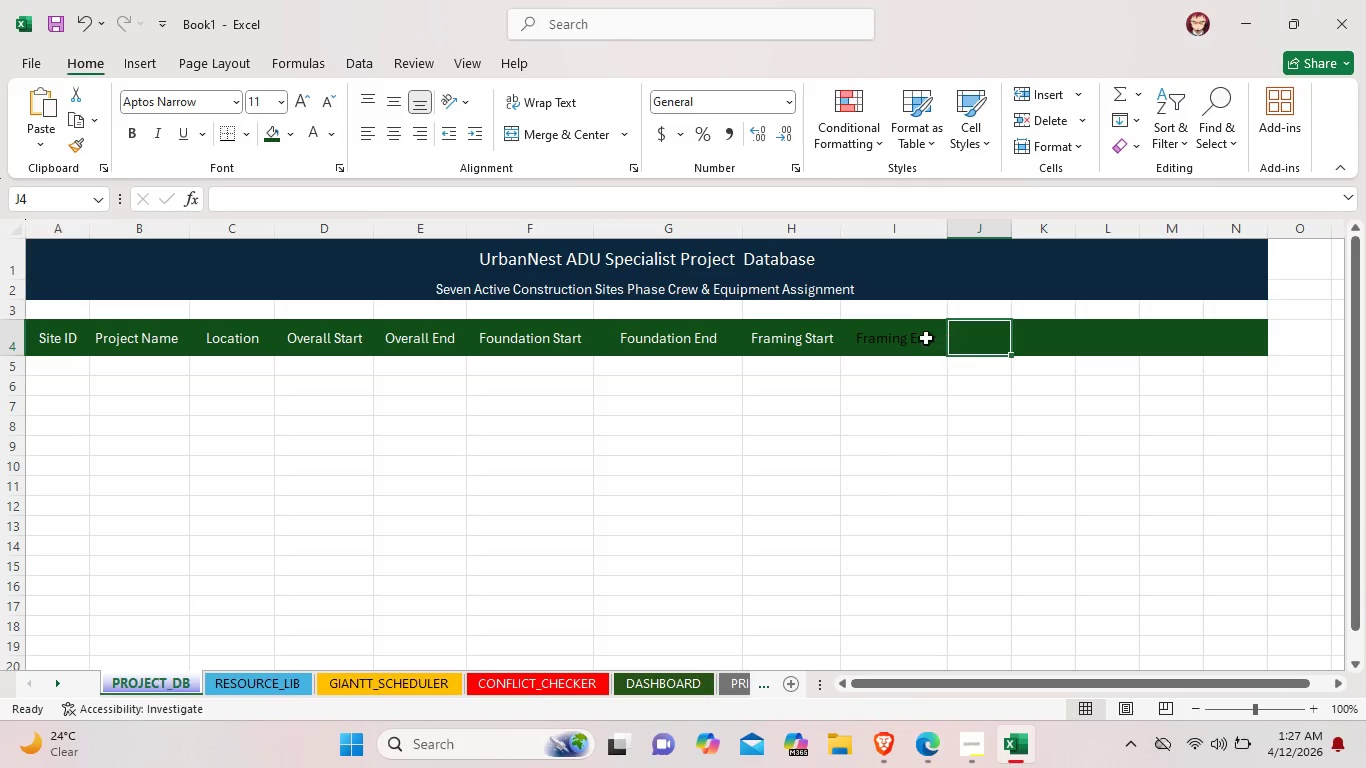 
left_click([916, 337])
 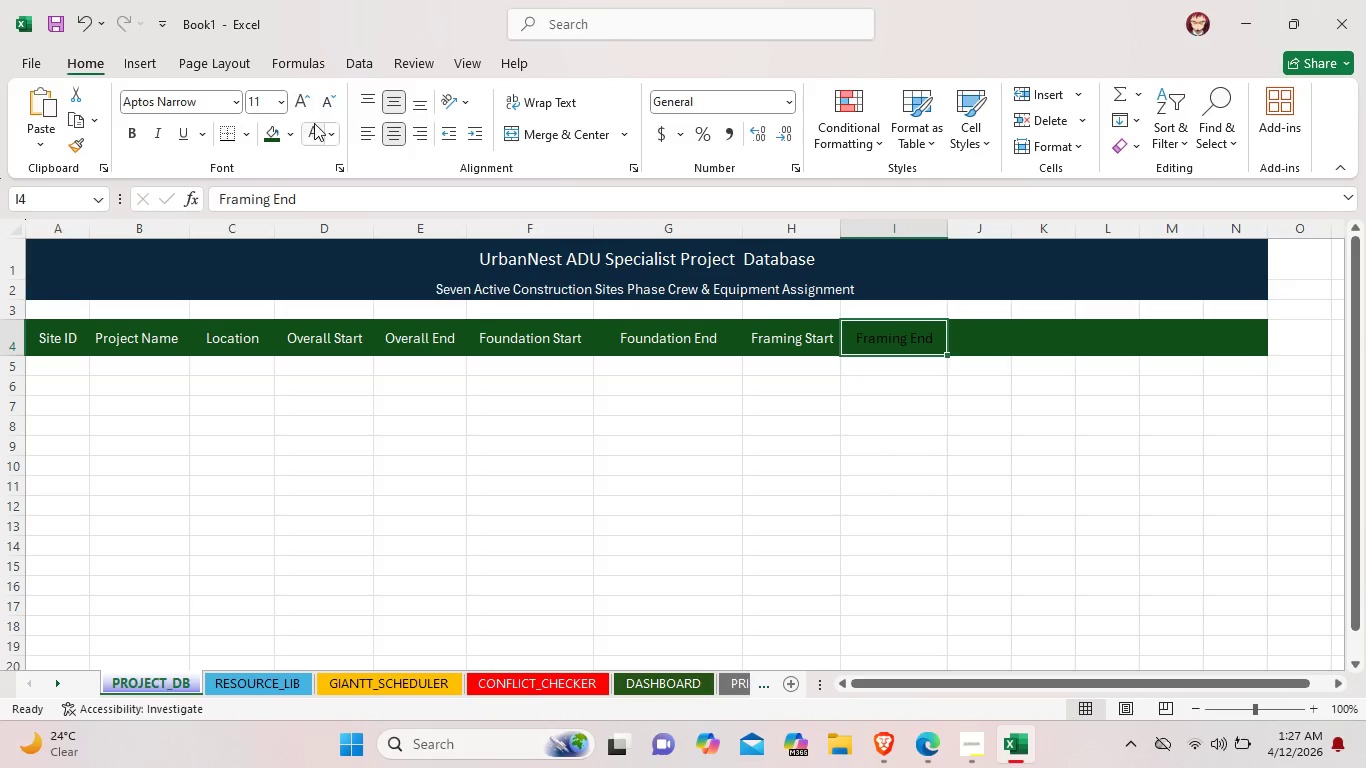 
left_click([315, 126])
 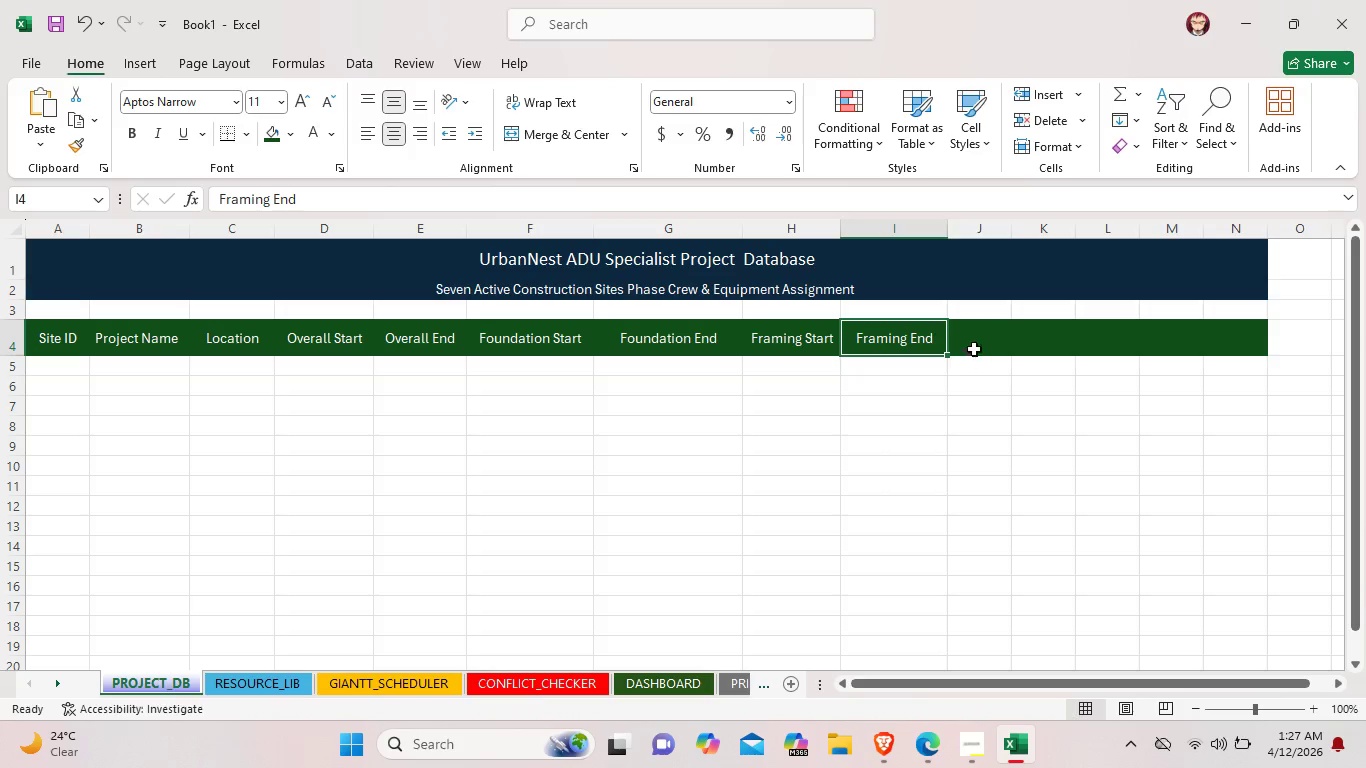 
left_click([974, 347])
 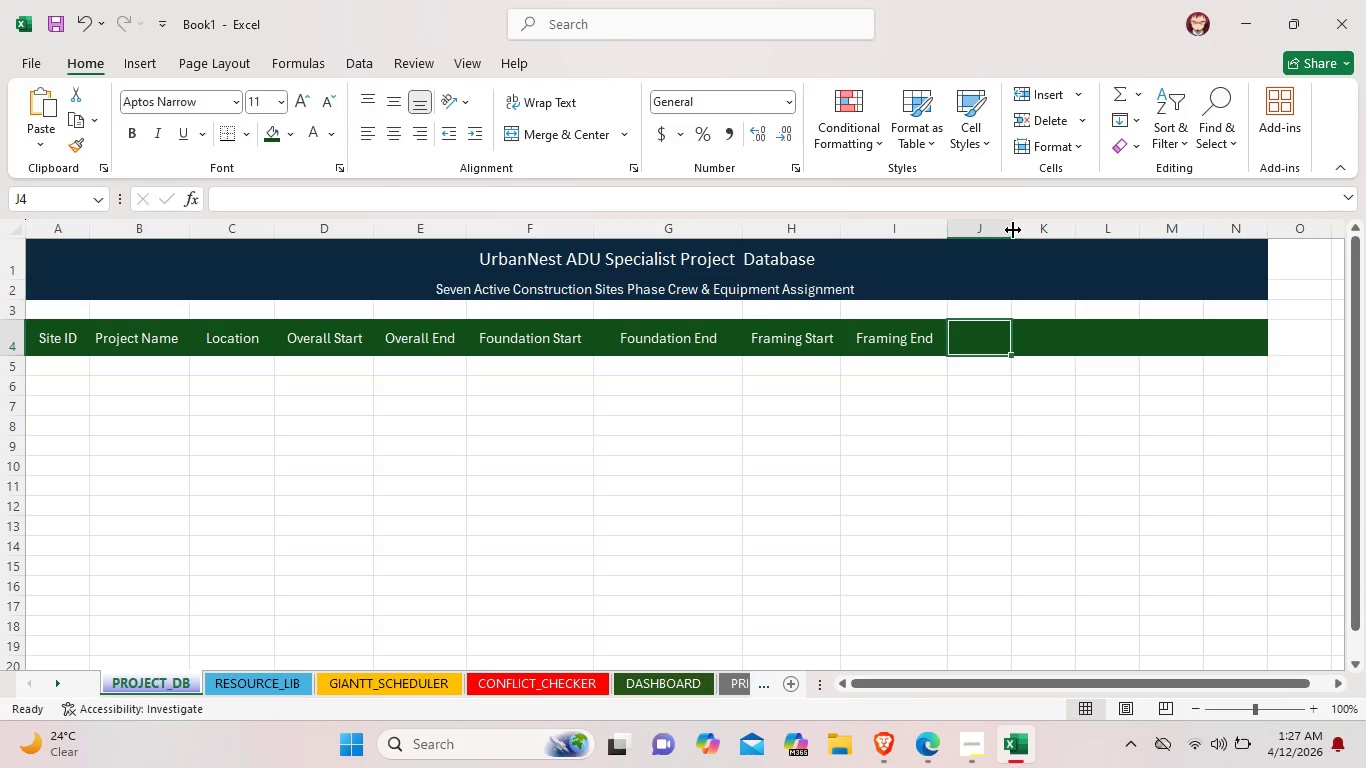 
left_click_drag(start_coordinate=[1013, 230], to_coordinate=[1033, 232])
 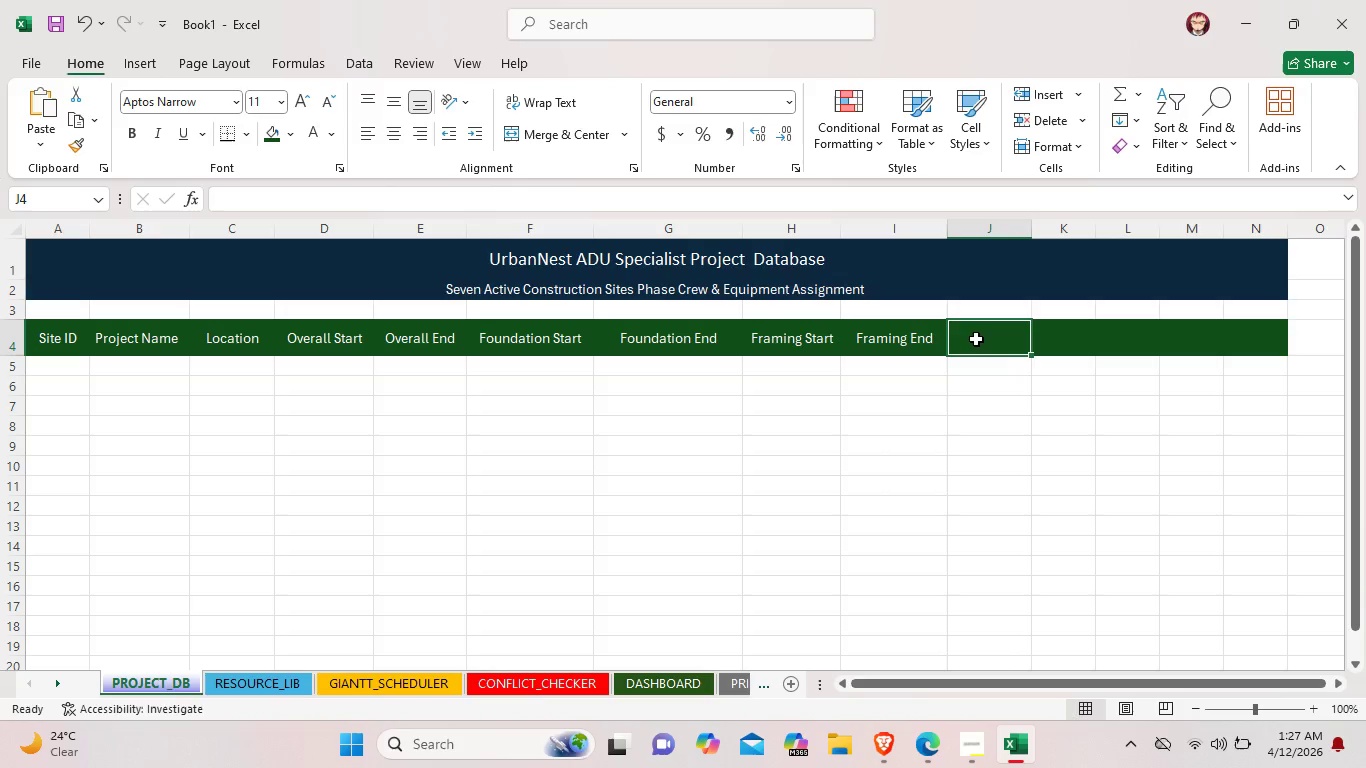 
double_click([976, 339])
 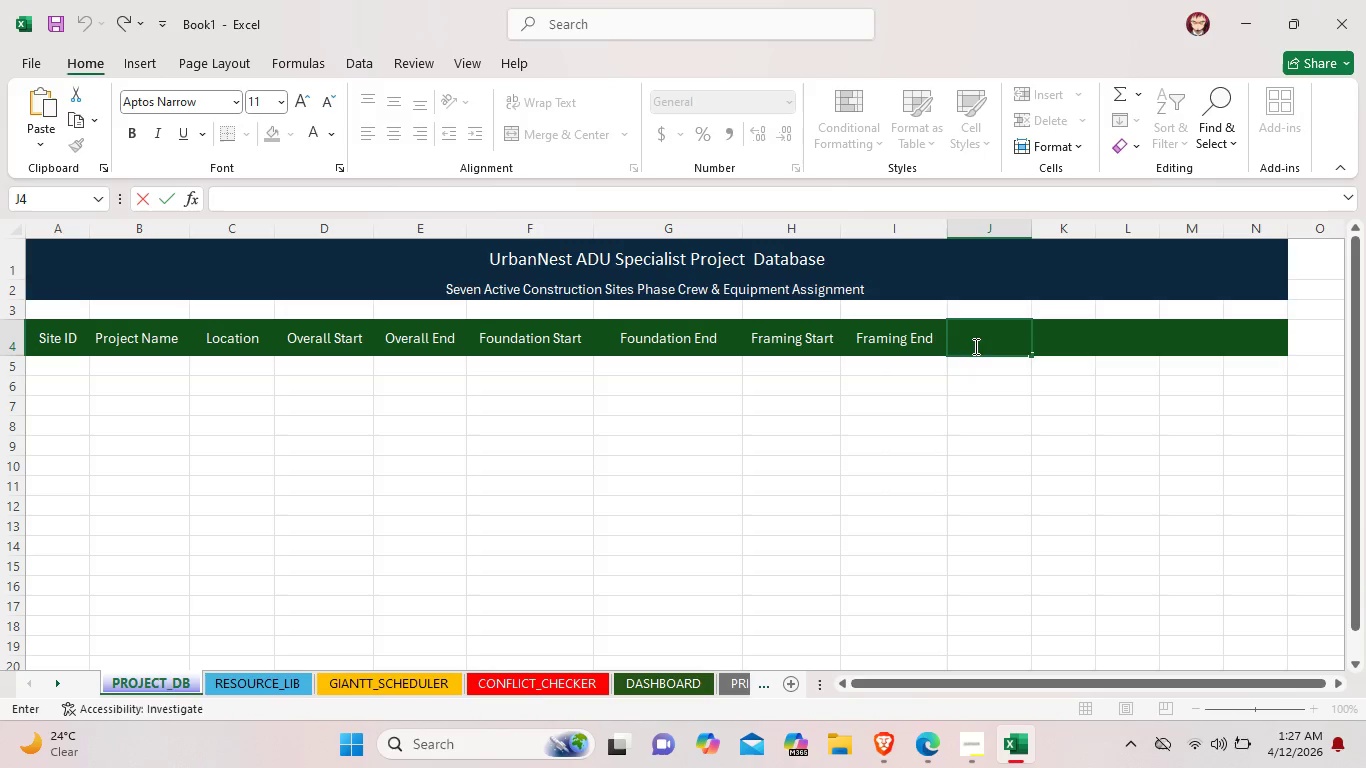 
wait(11.3)
 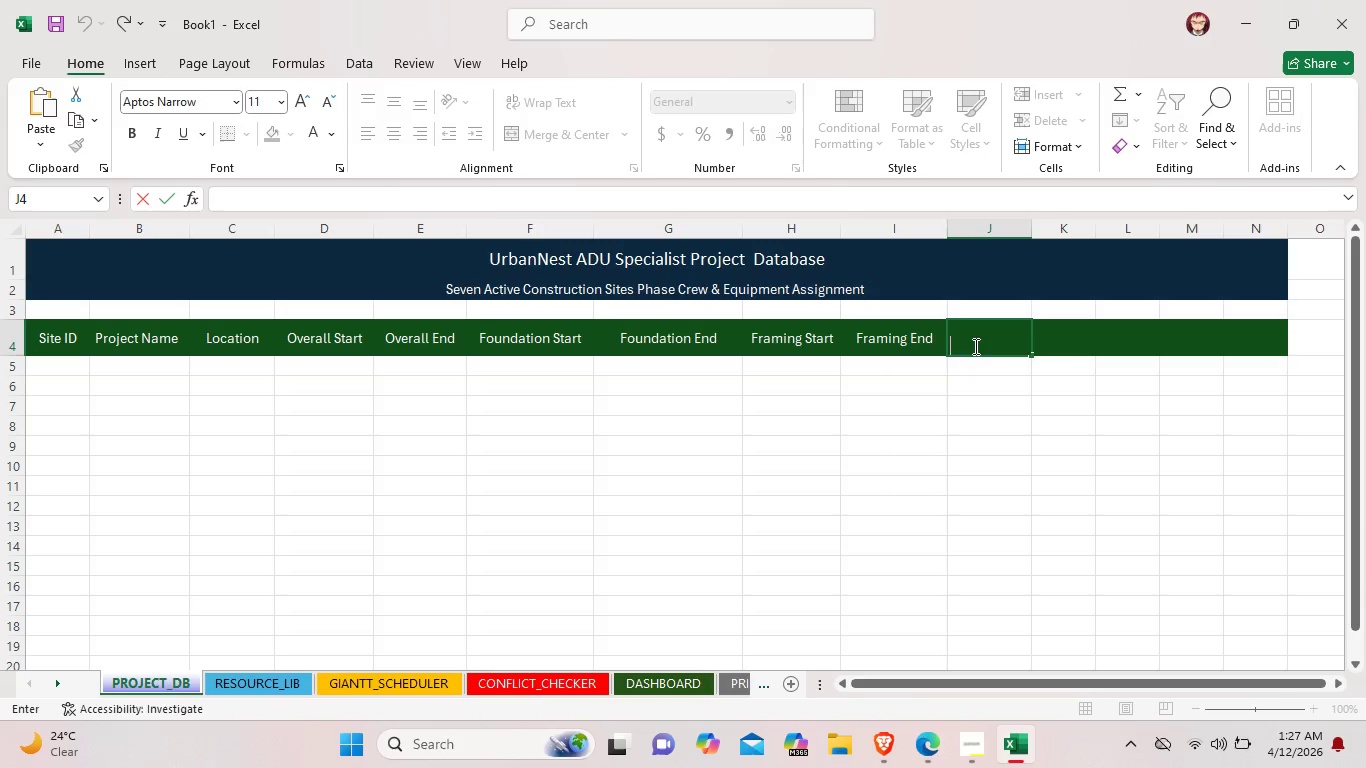 
type(Mech/Solar Start)
 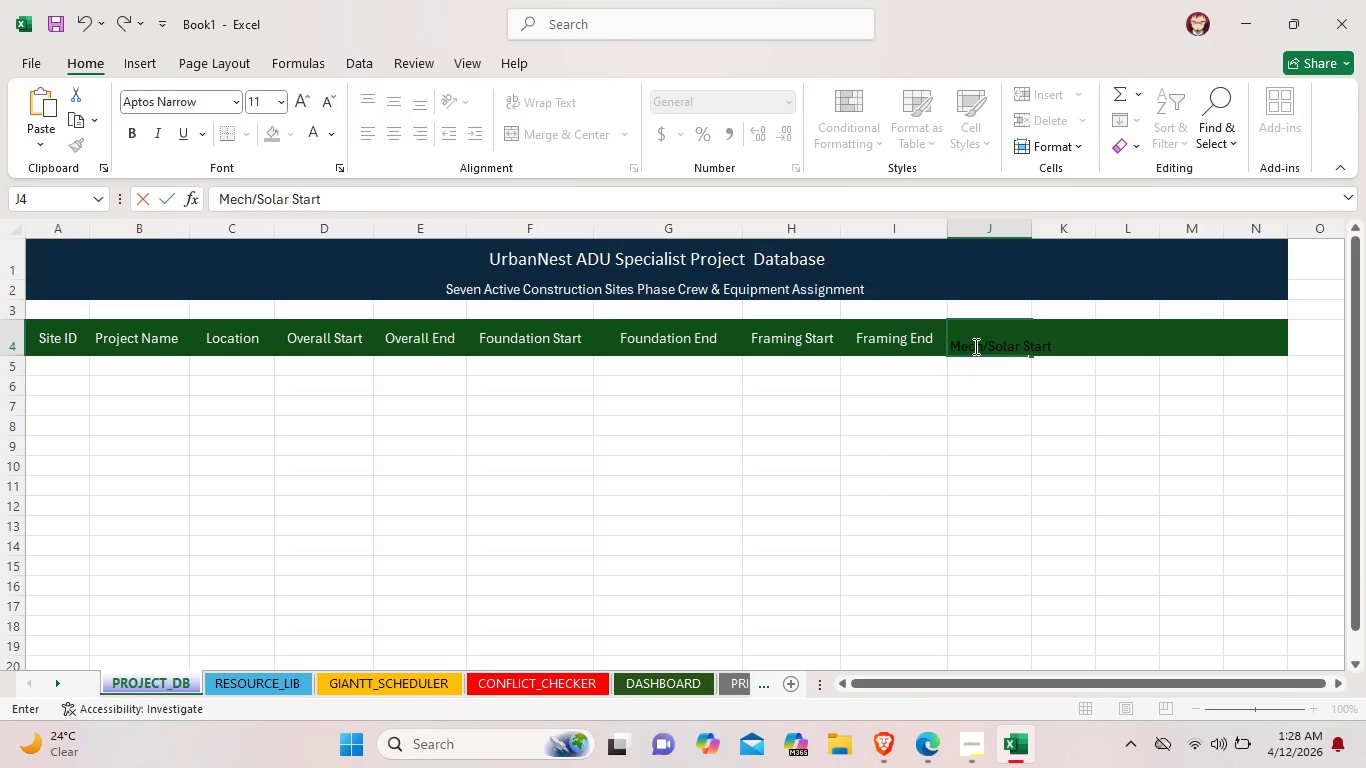 
left_click([1030, 233])
 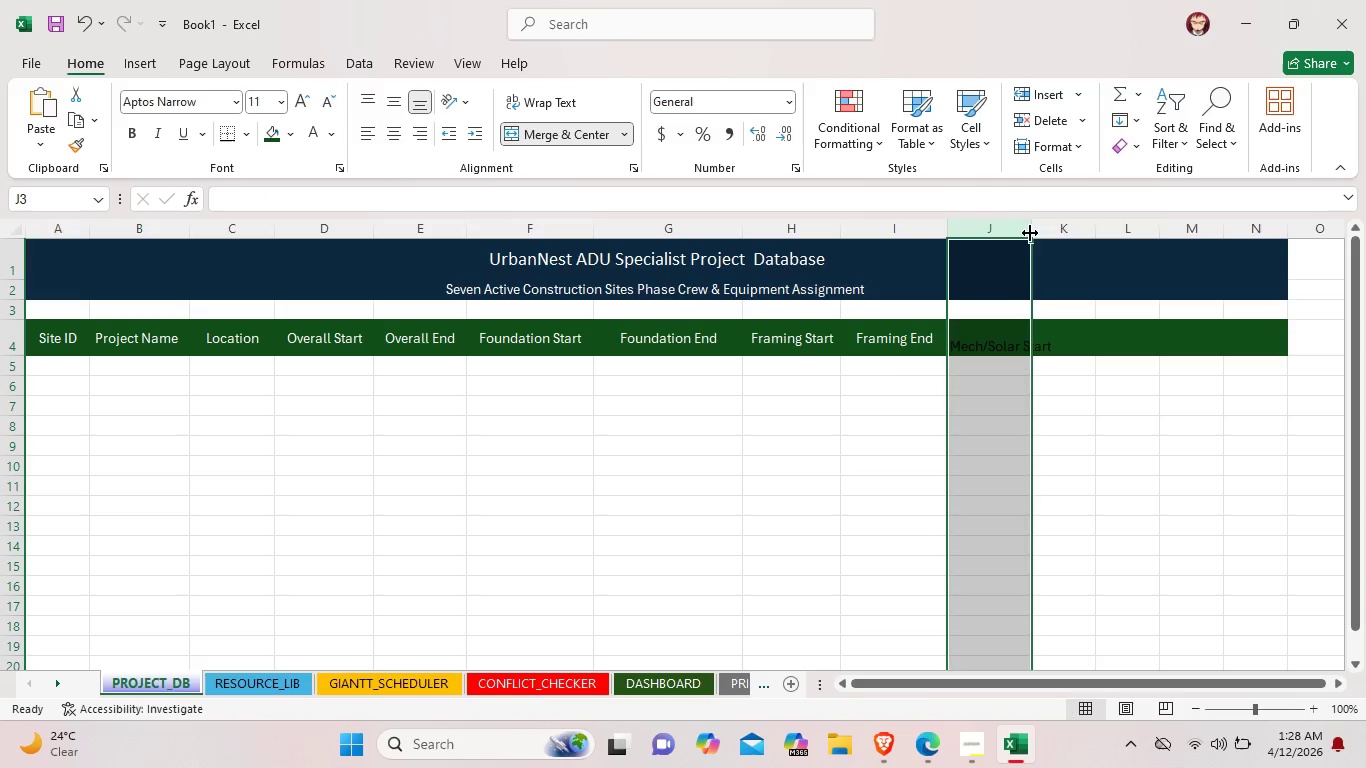 
left_click_drag(start_coordinate=[1030, 233], to_coordinate=[1064, 237])
 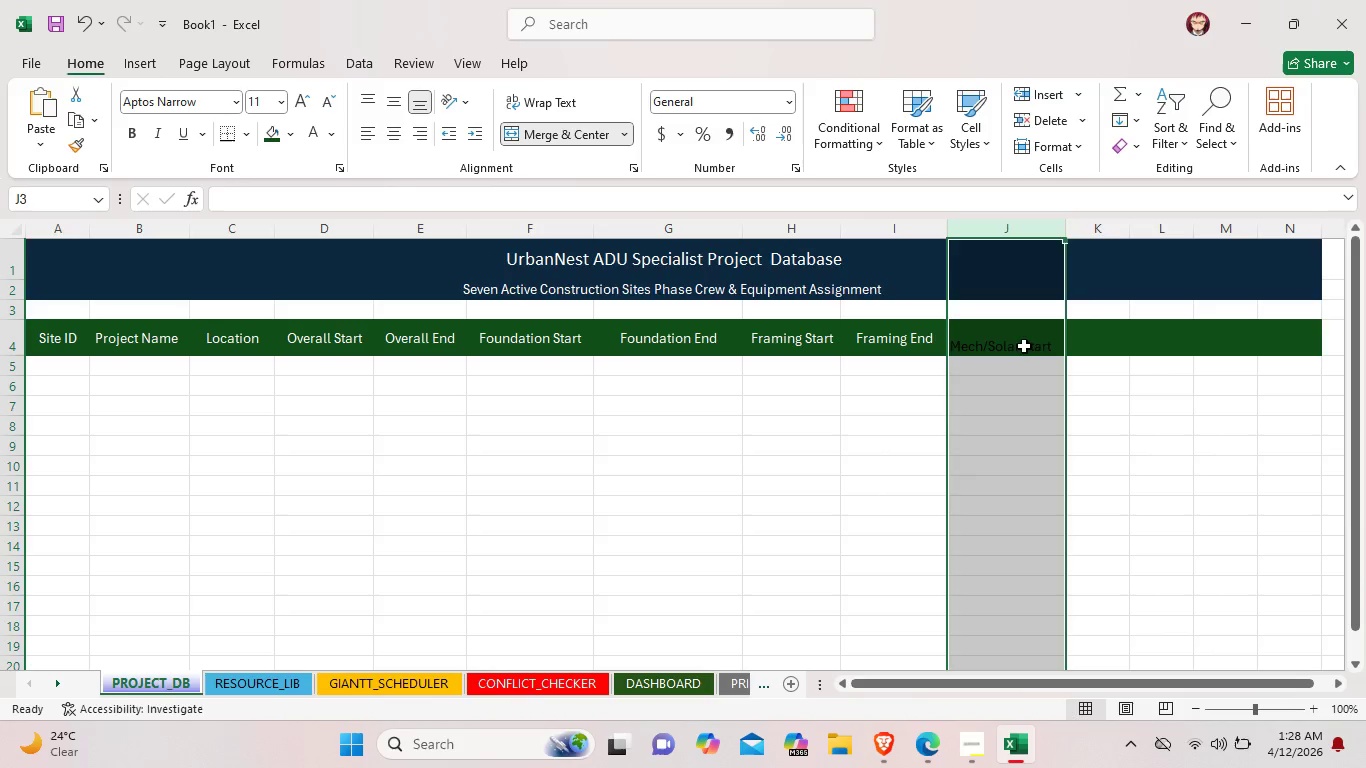 
left_click([1024, 346])
 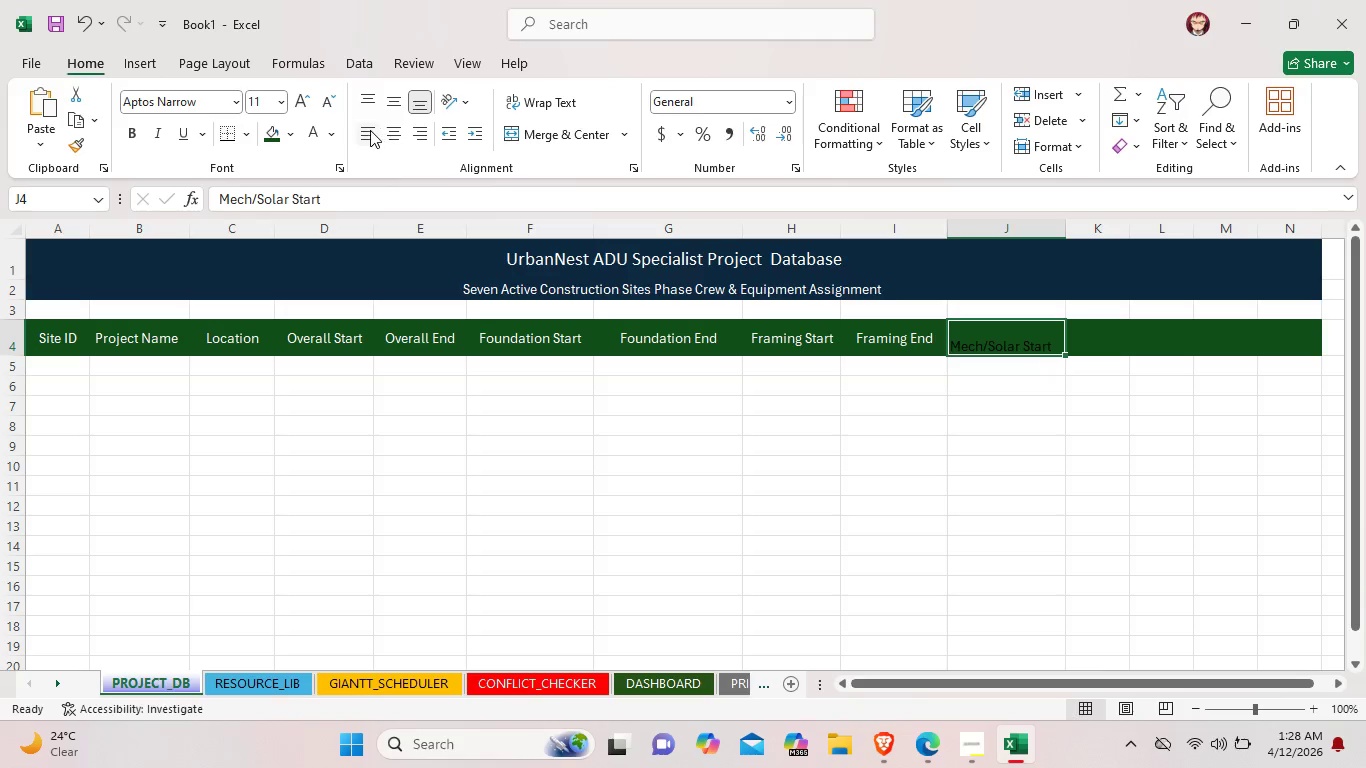 
left_click([388, 134])
 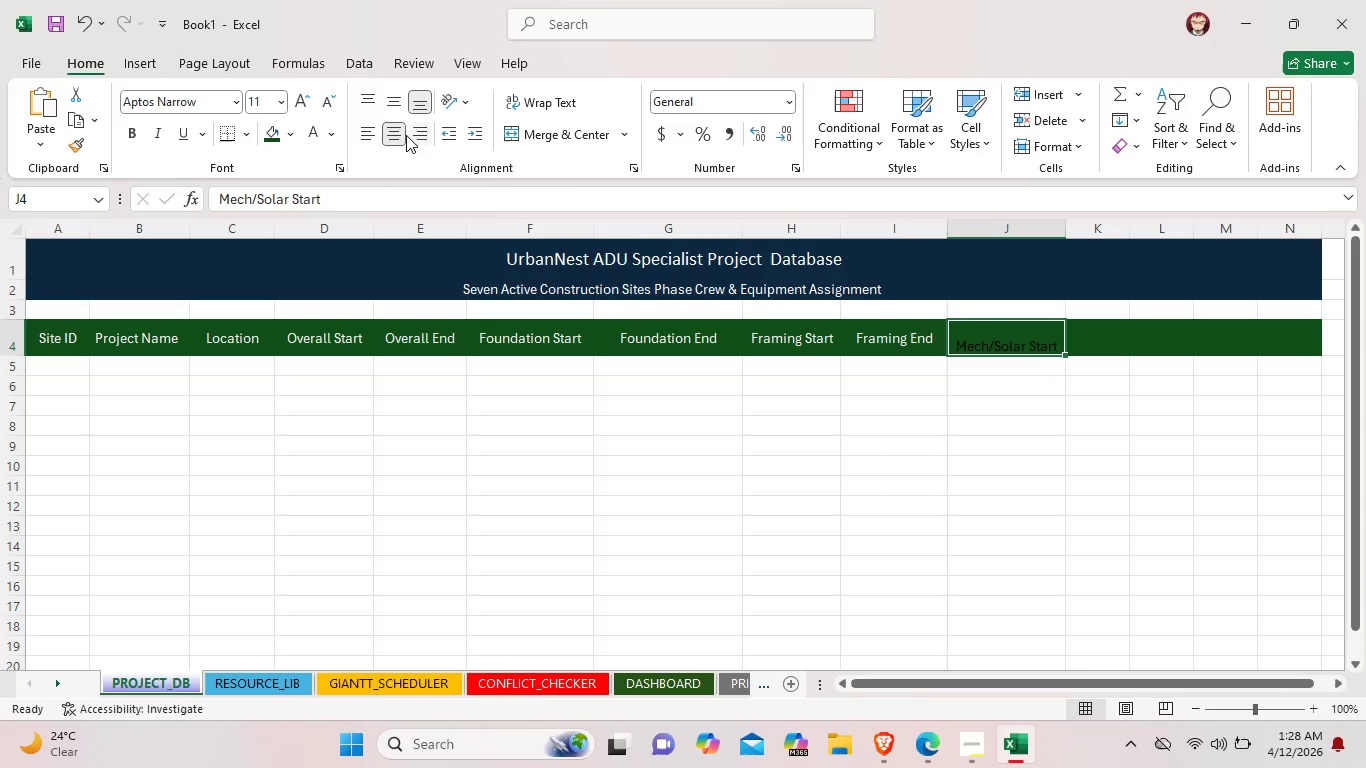 
left_click([390, 105])
 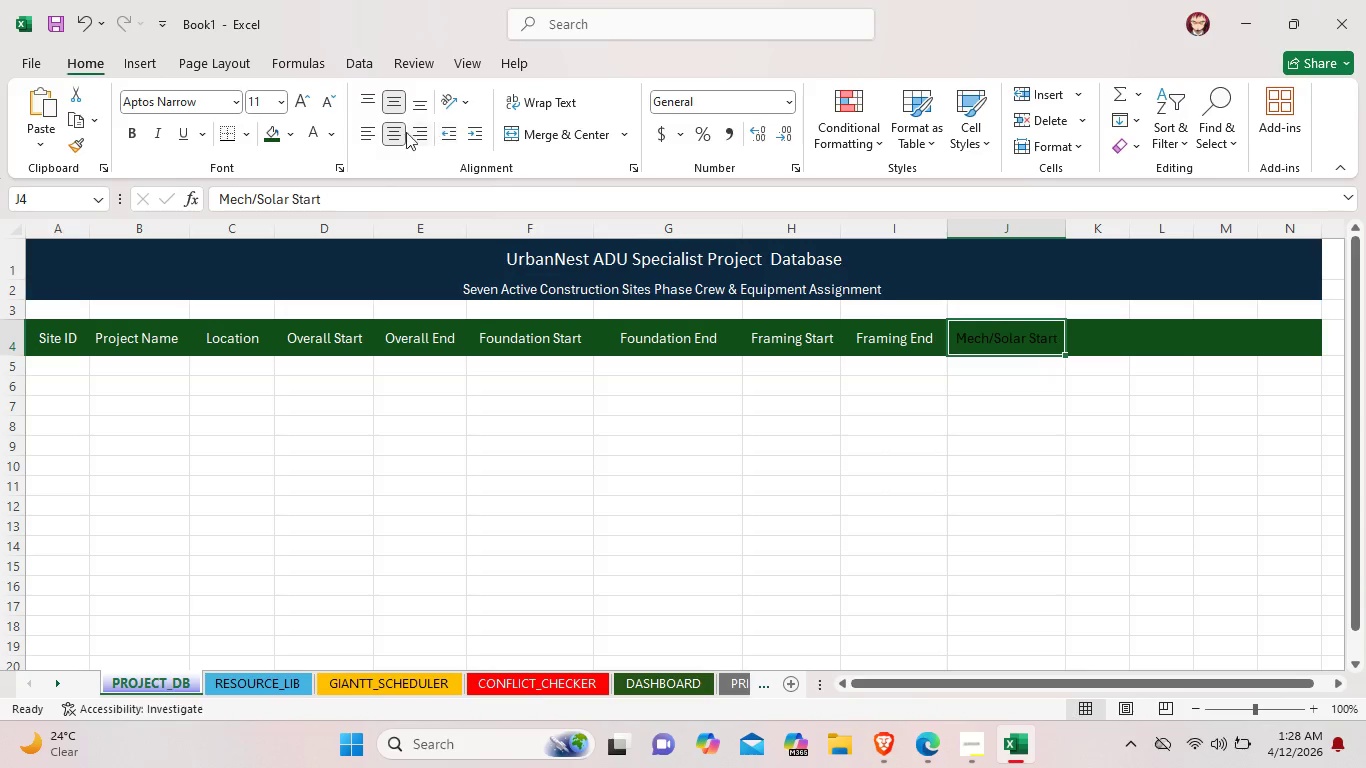 
left_click([305, 132])
 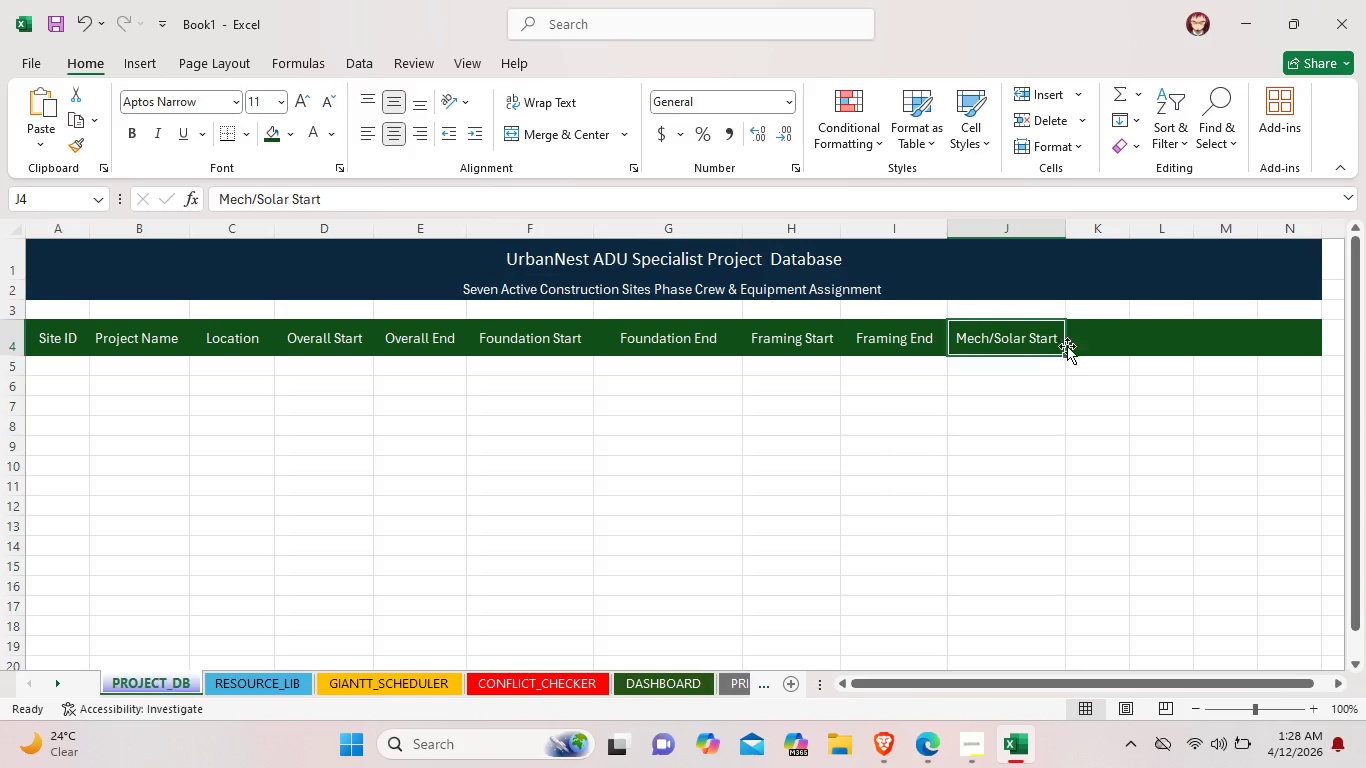 
left_click([1082, 338])
 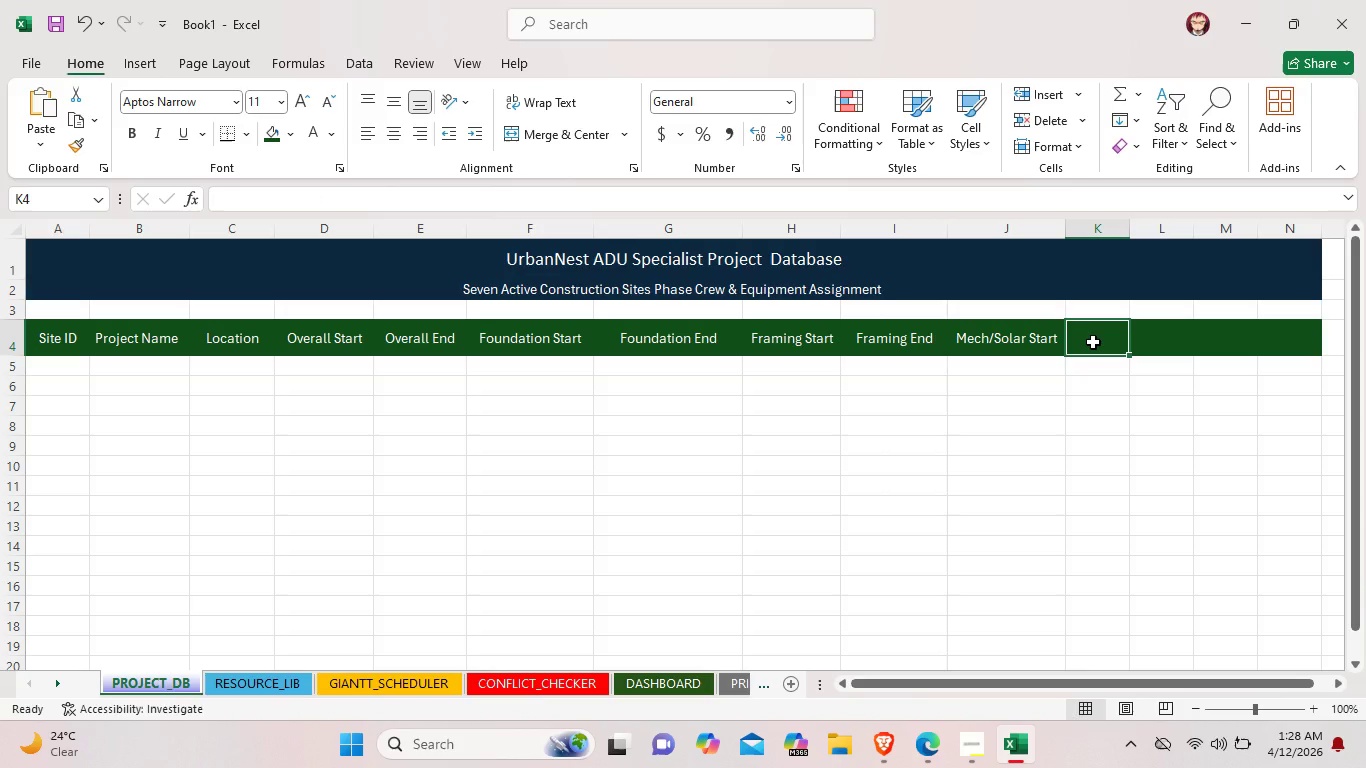 
double_click([1093, 342])
 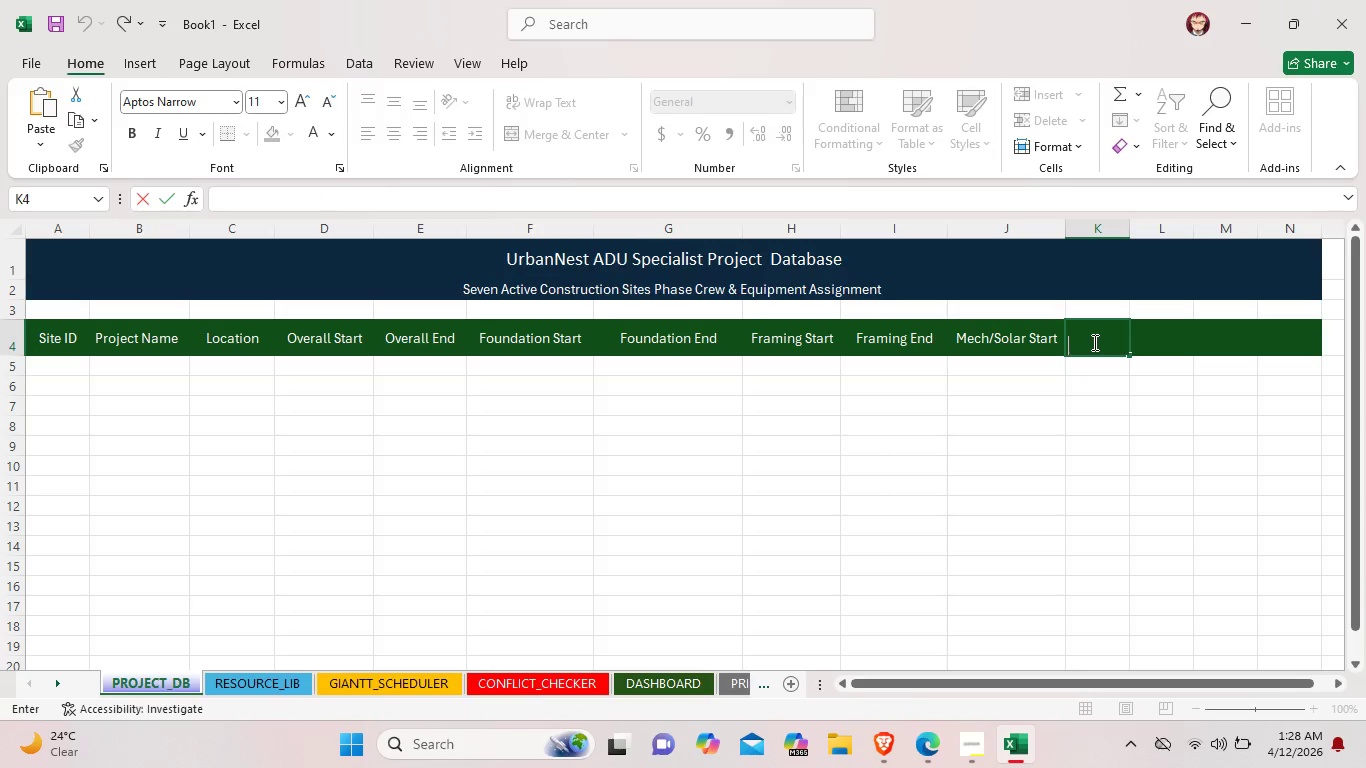 
type(Mech/Solar )
 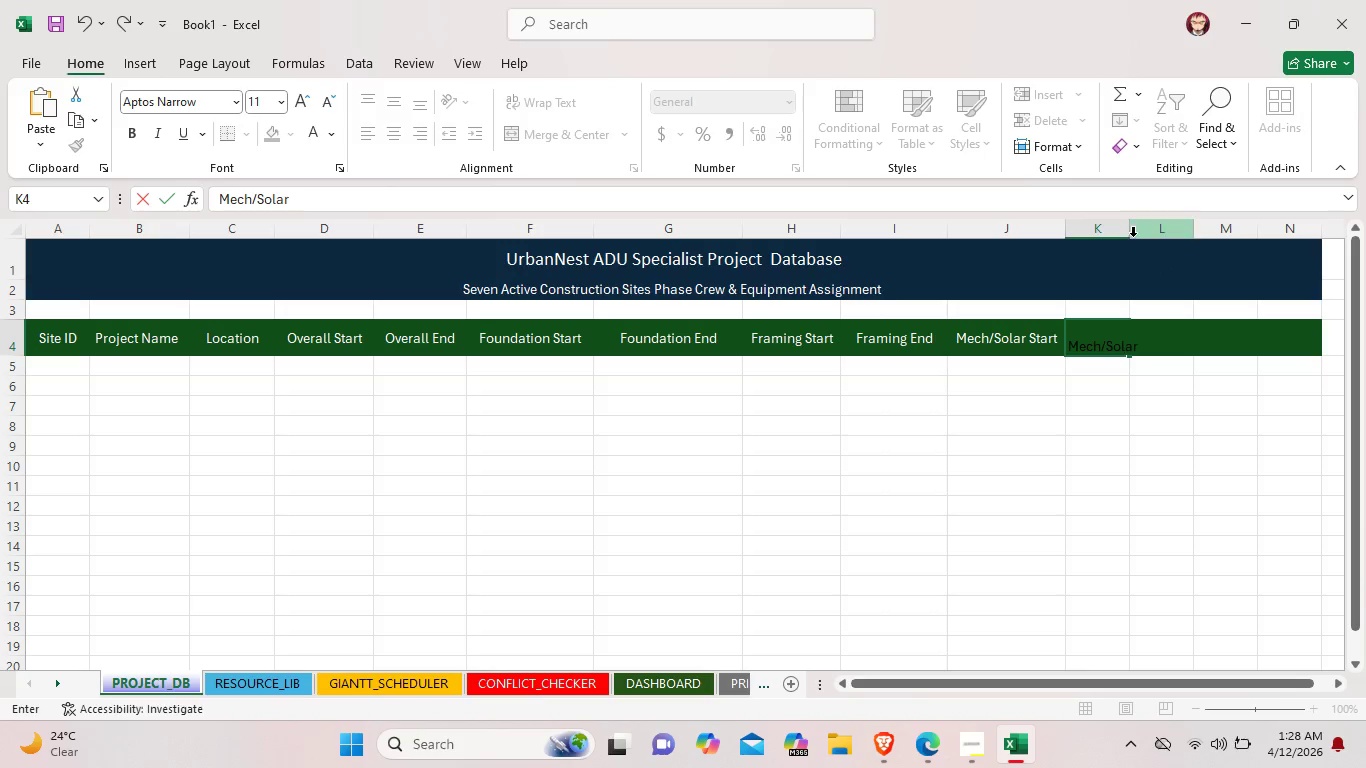 
left_click([1130, 232])
 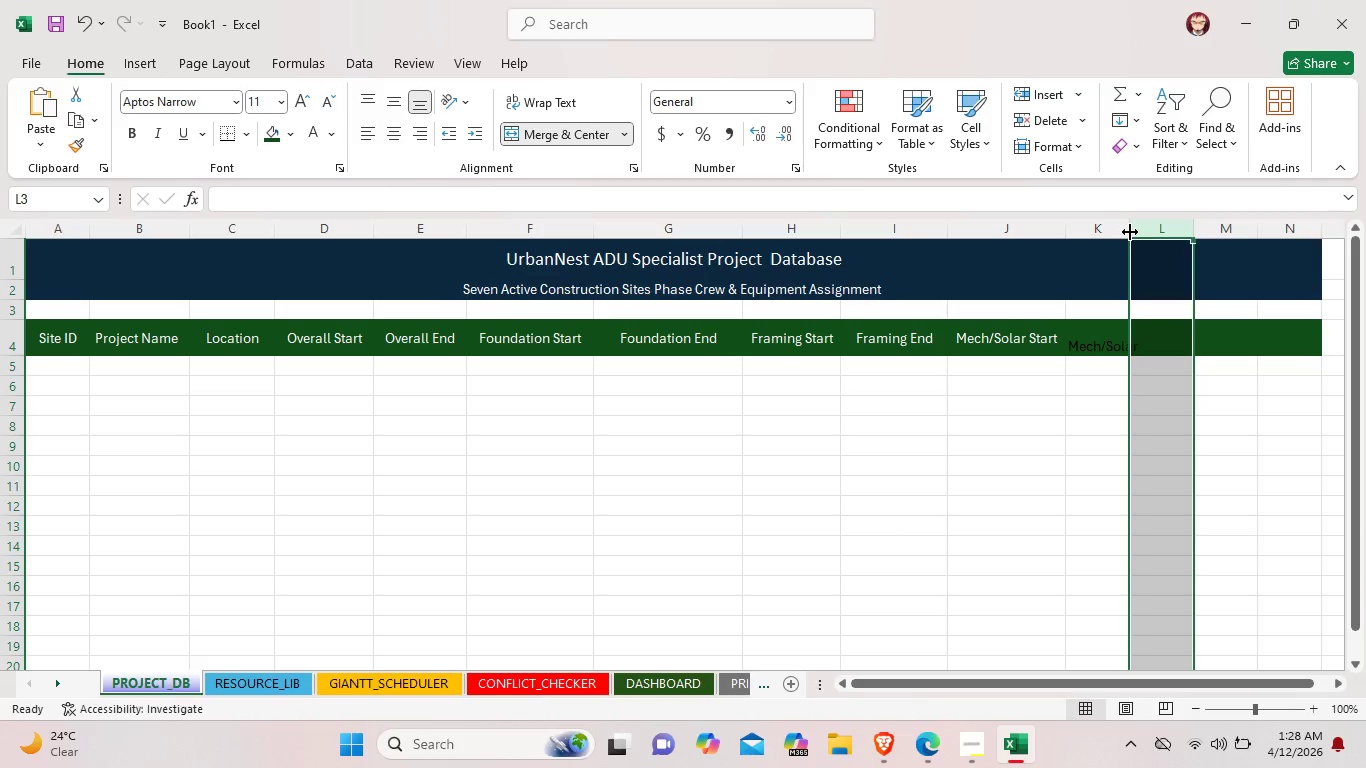 
left_click_drag(start_coordinate=[1130, 232], to_coordinate=[1210, 225])
 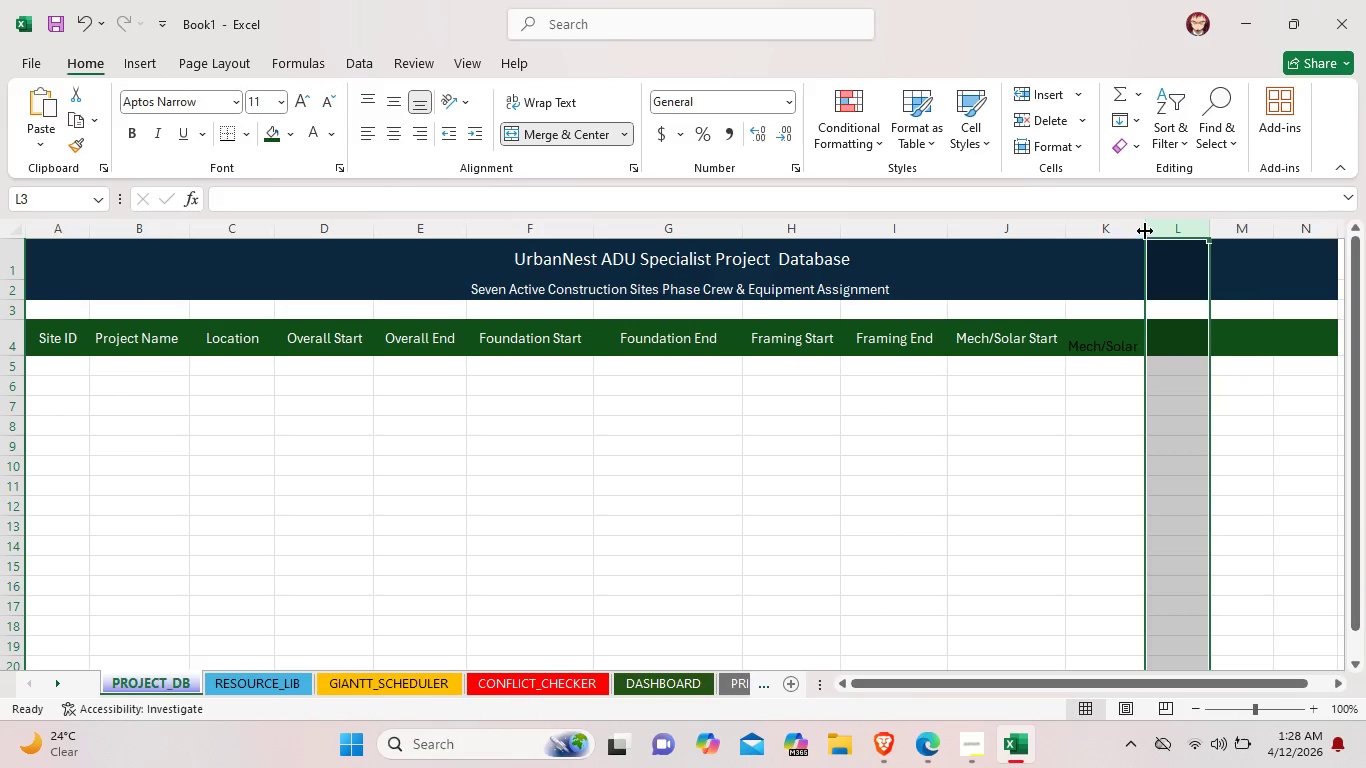 
left_click_drag(start_coordinate=[1144, 230], to_coordinate=[1183, 225])
 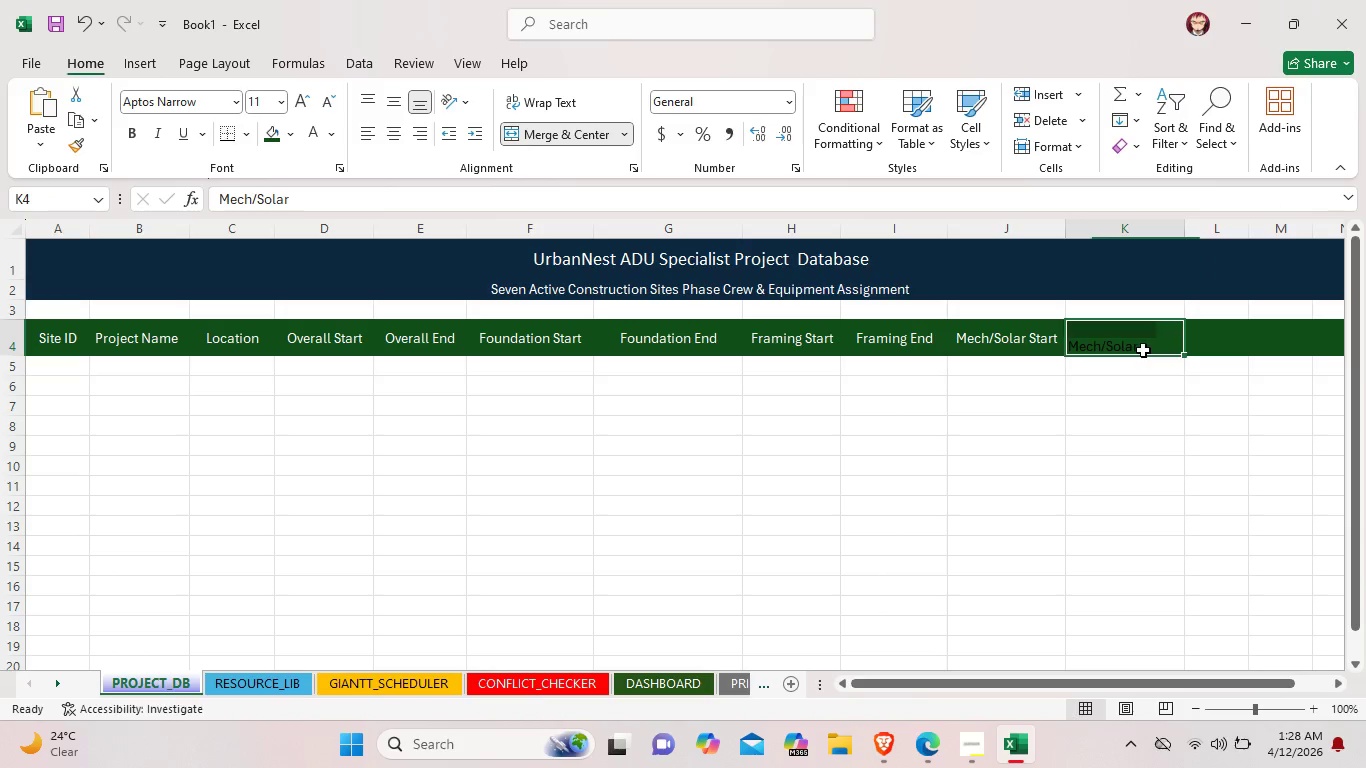 
double_click([1143, 350])
 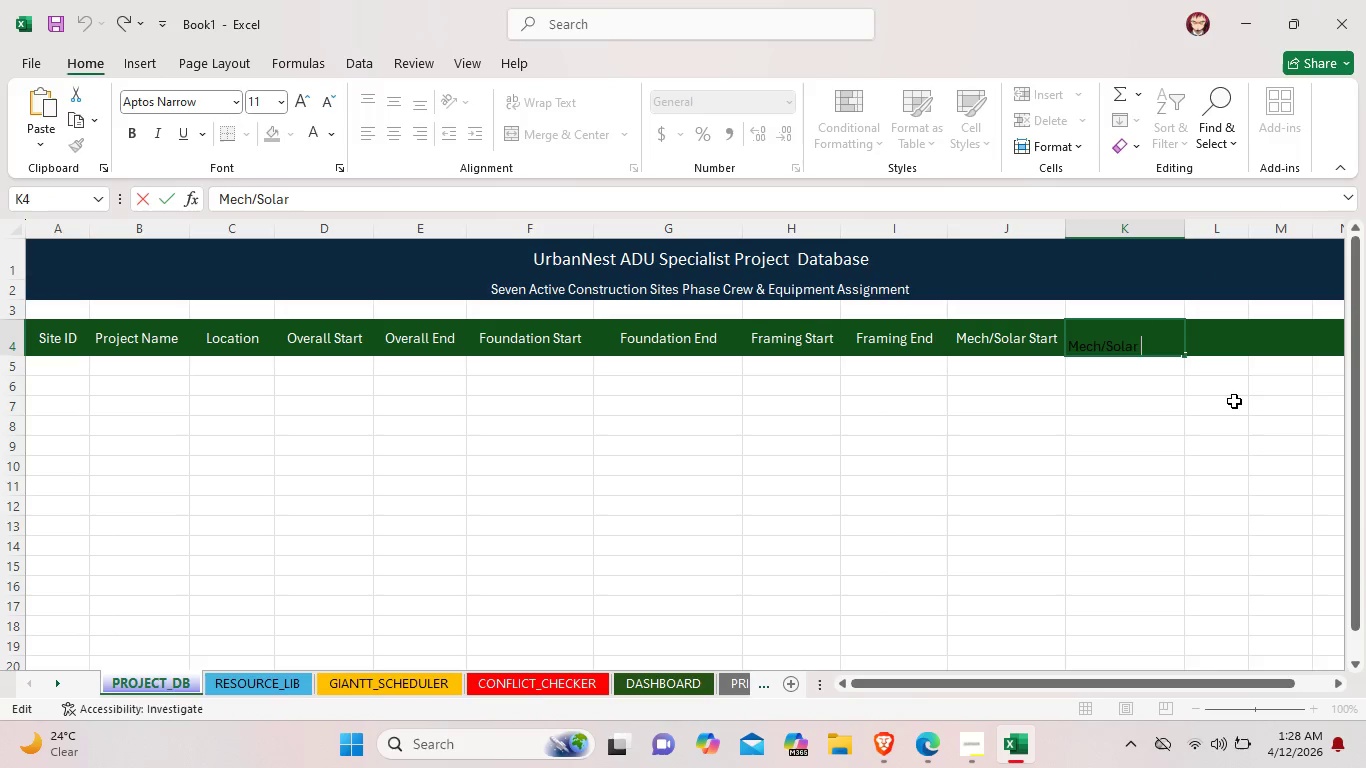 
type( End)
 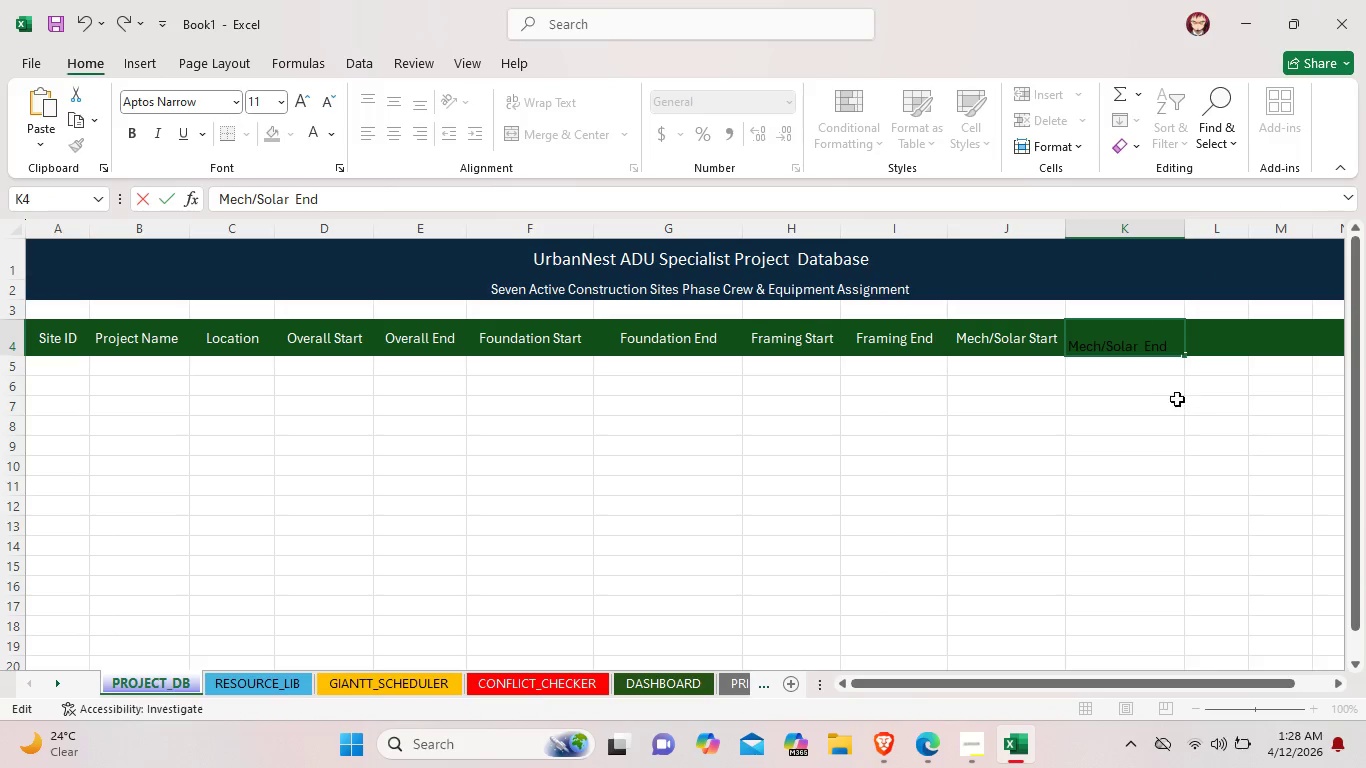 
left_click([1149, 339])
 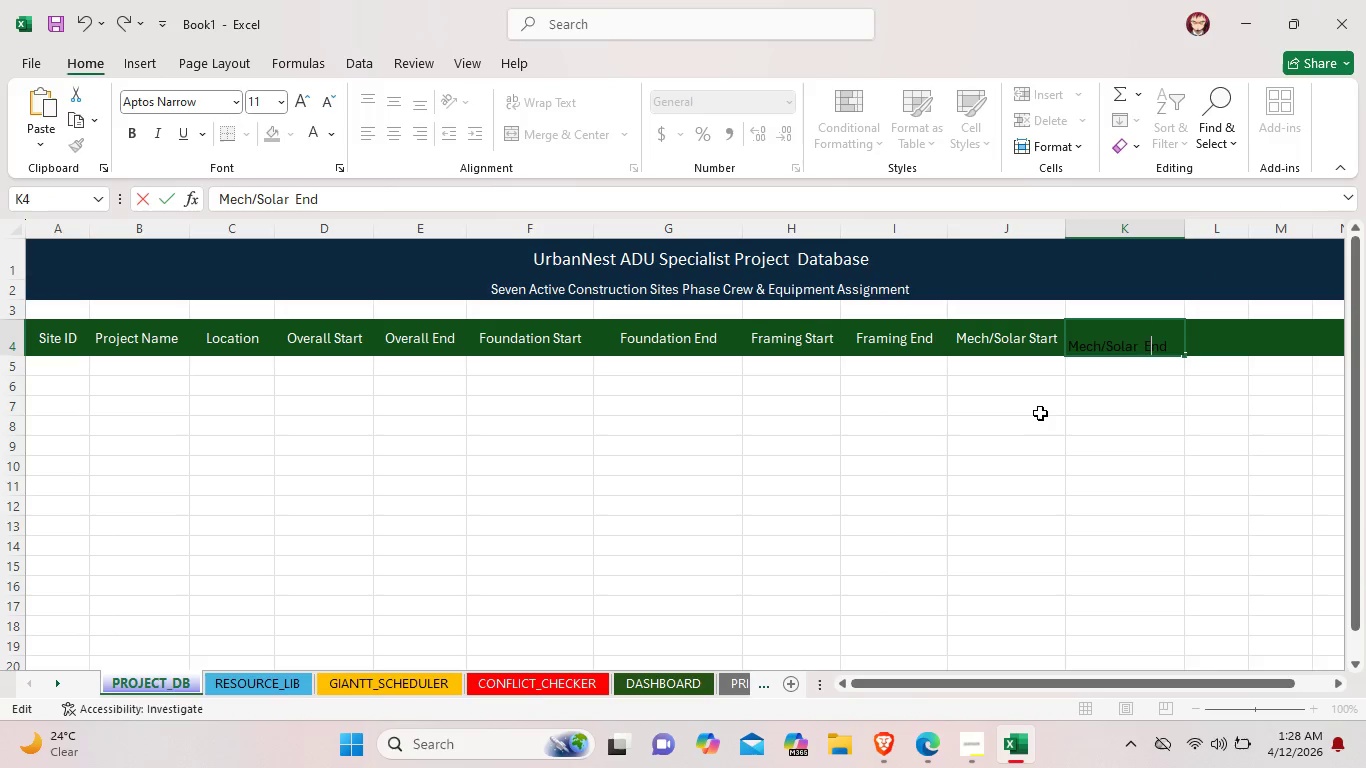 
left_click([1093, 409])
 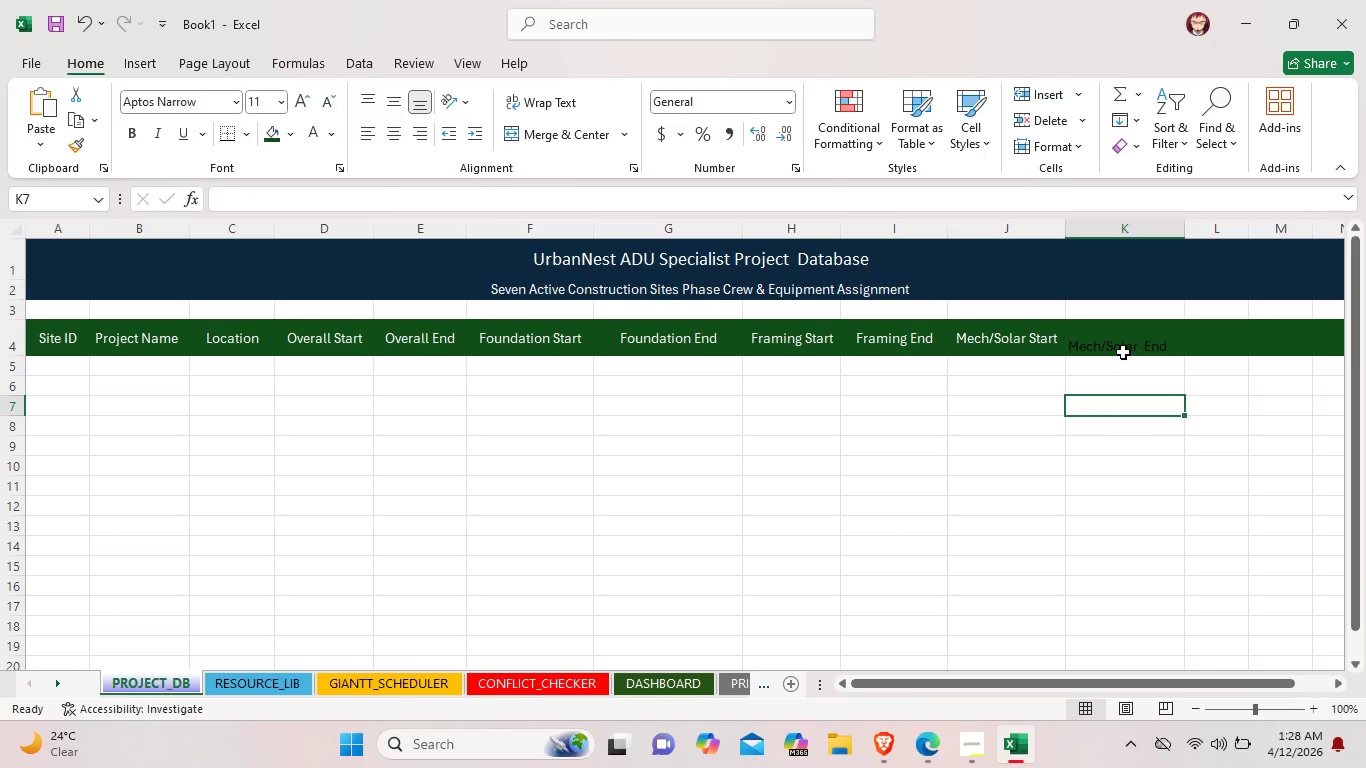 
left_click([1123, 352])
 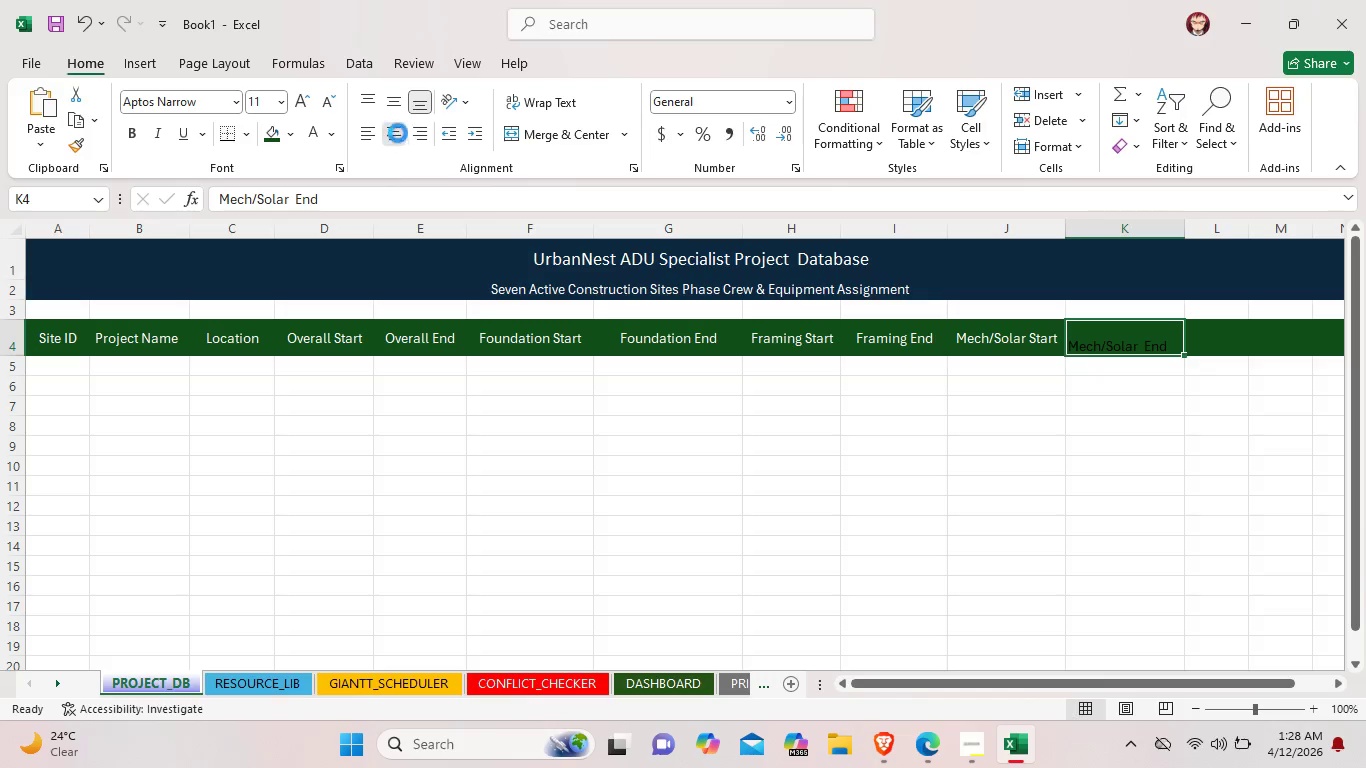 
double_click([390, 103])
 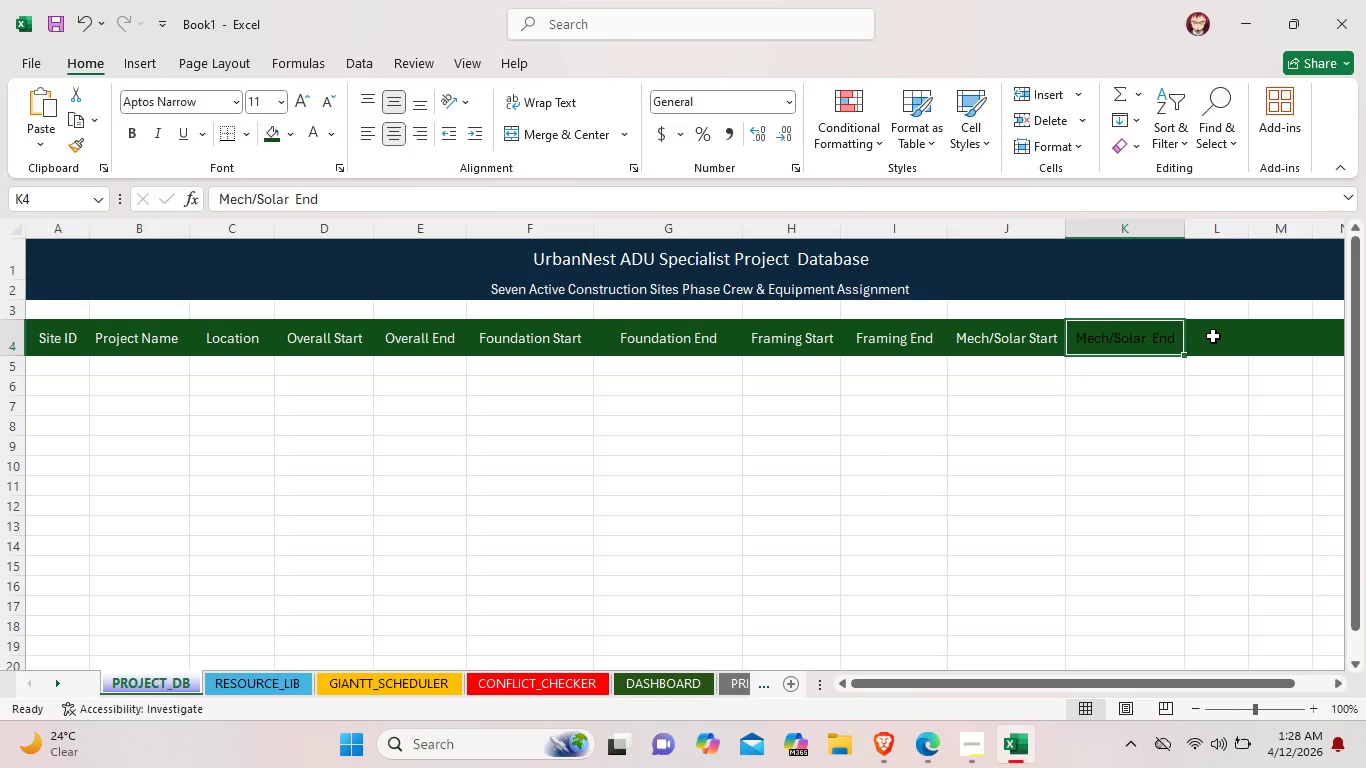 
double_click([1213, 336])
 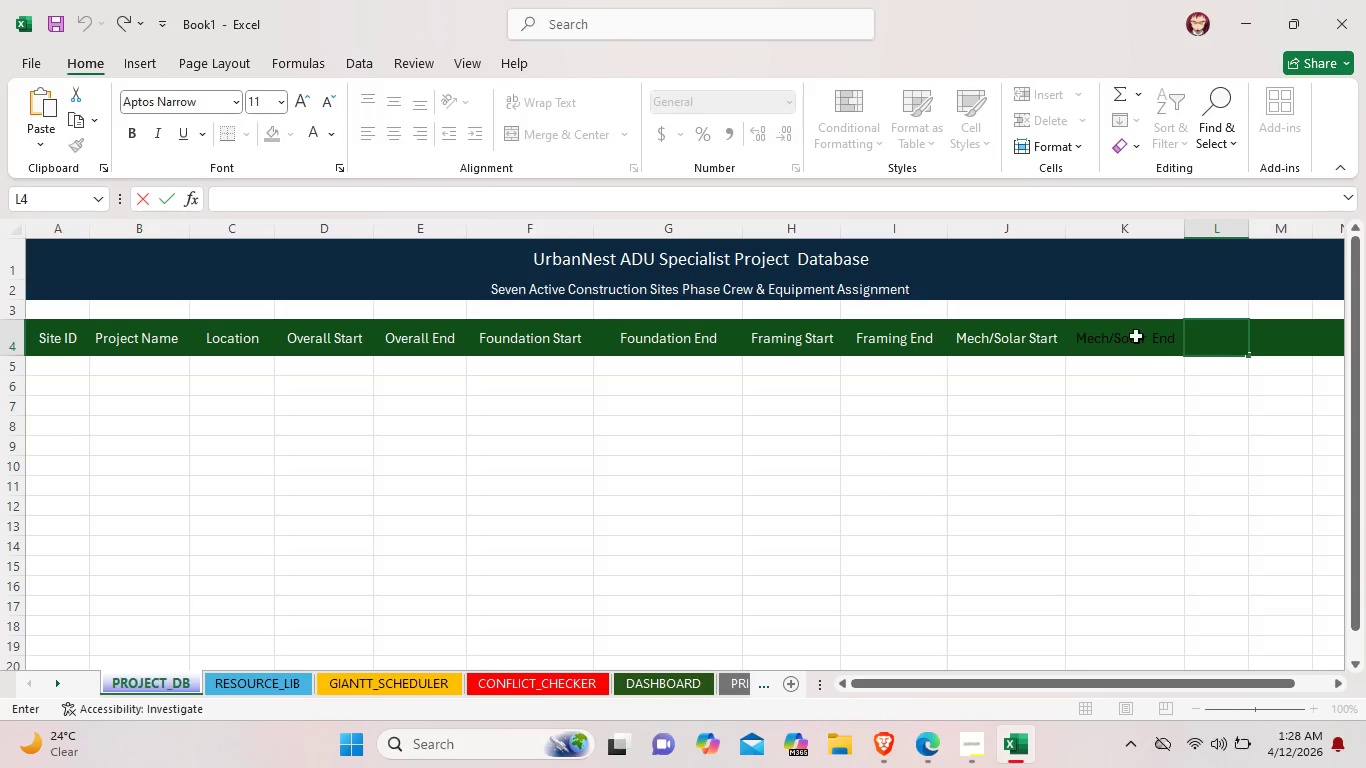 
left_click([1134, 336])
 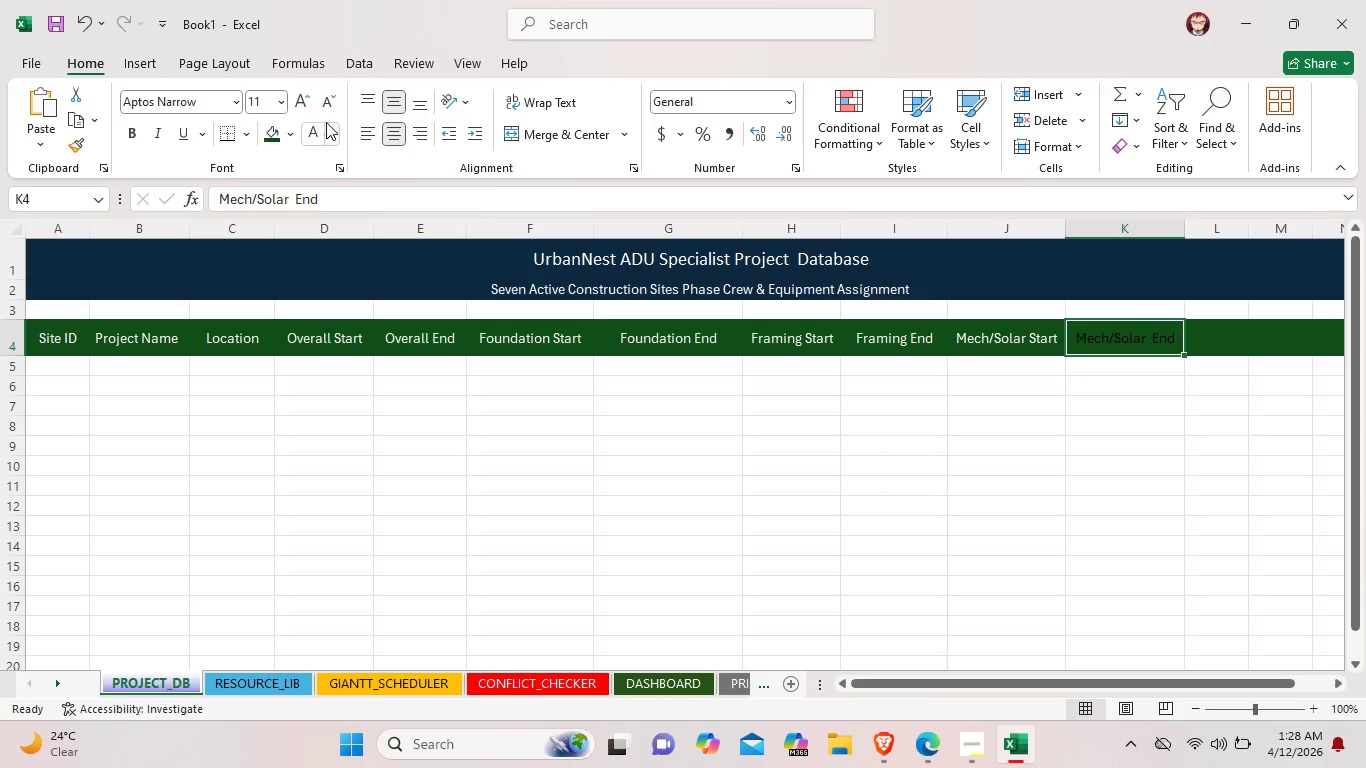 
left_click([312, 124])
 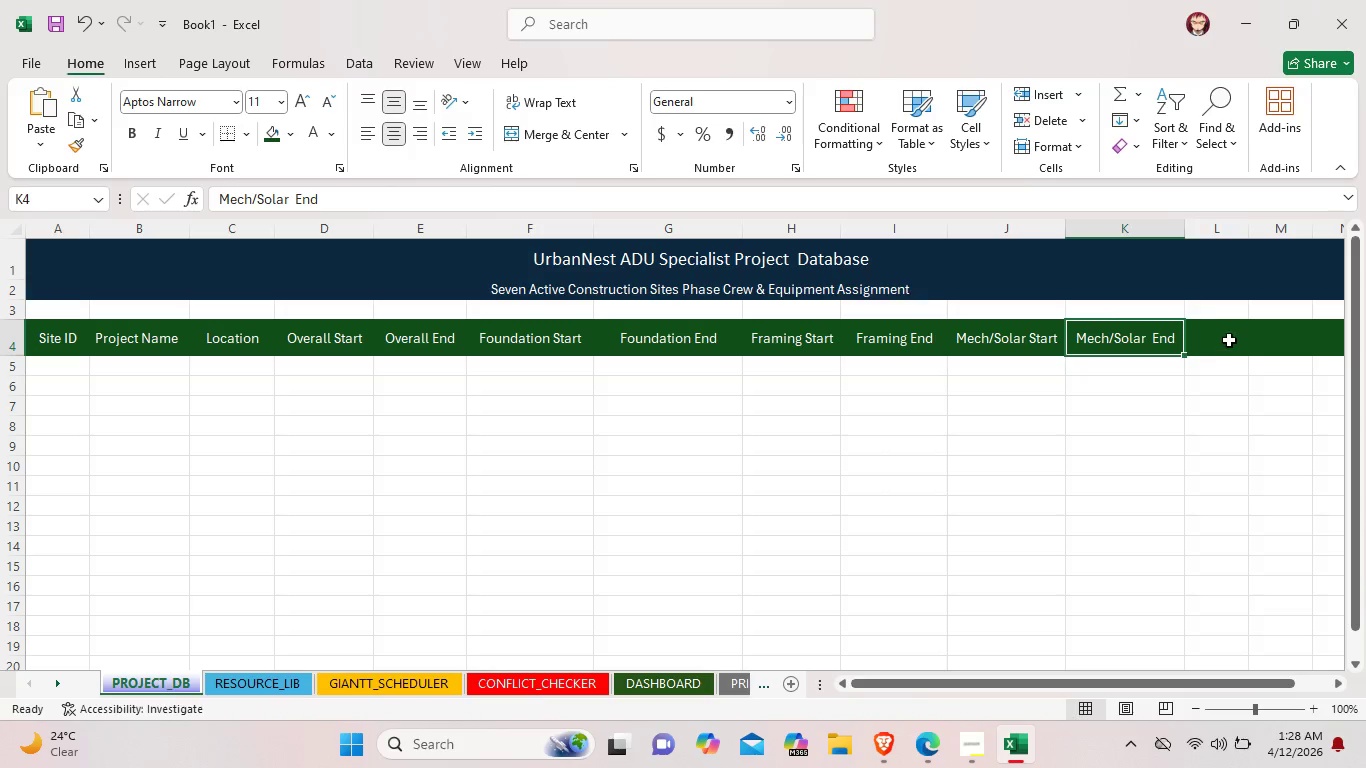 
double_click([1225, 339])
 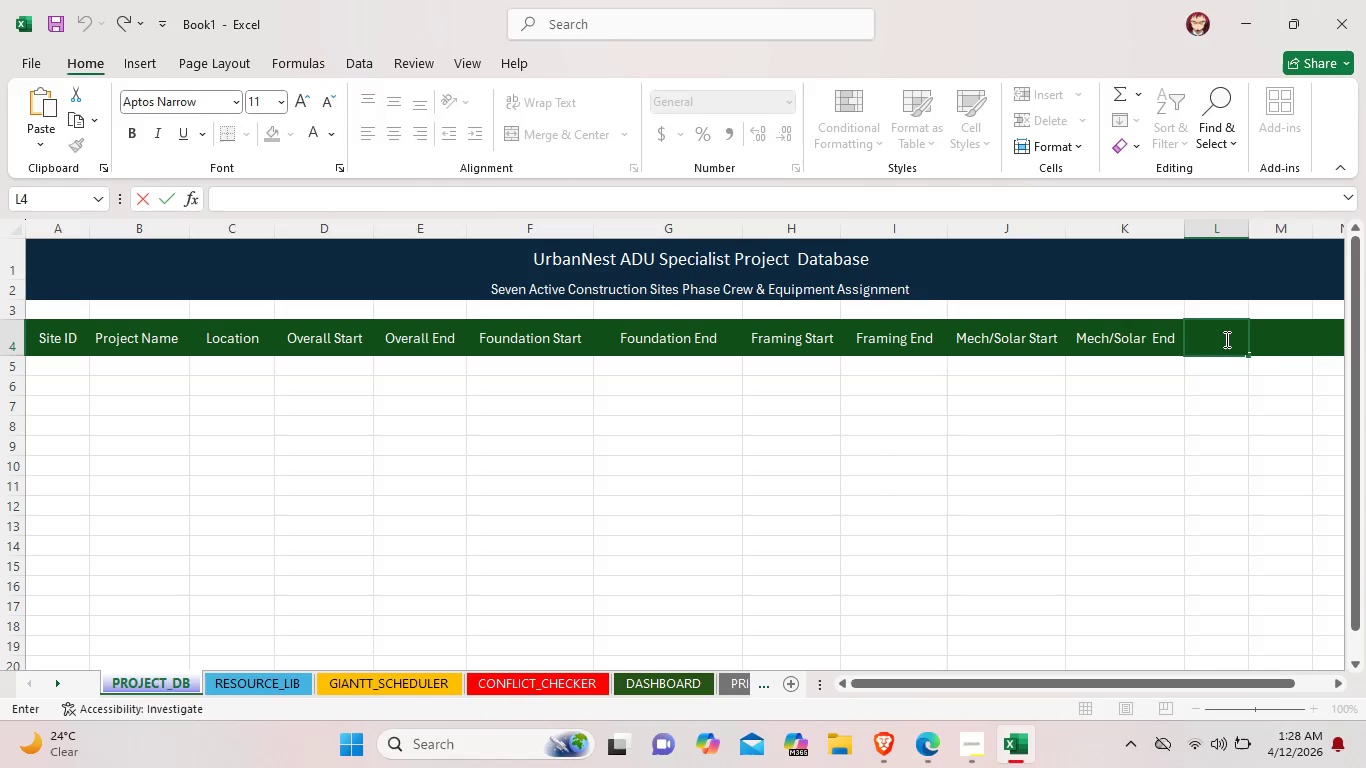 
wait(8.14)
 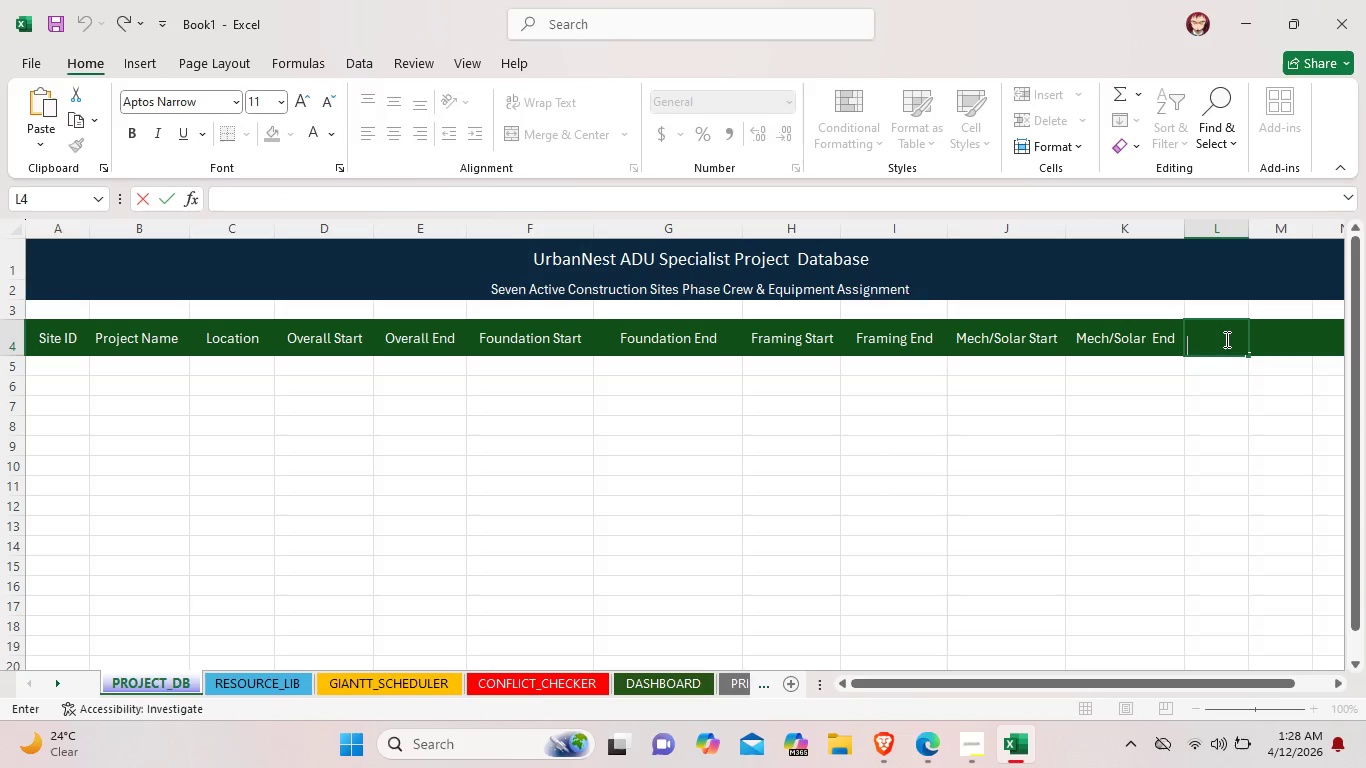 
type(Crane Assigned)
 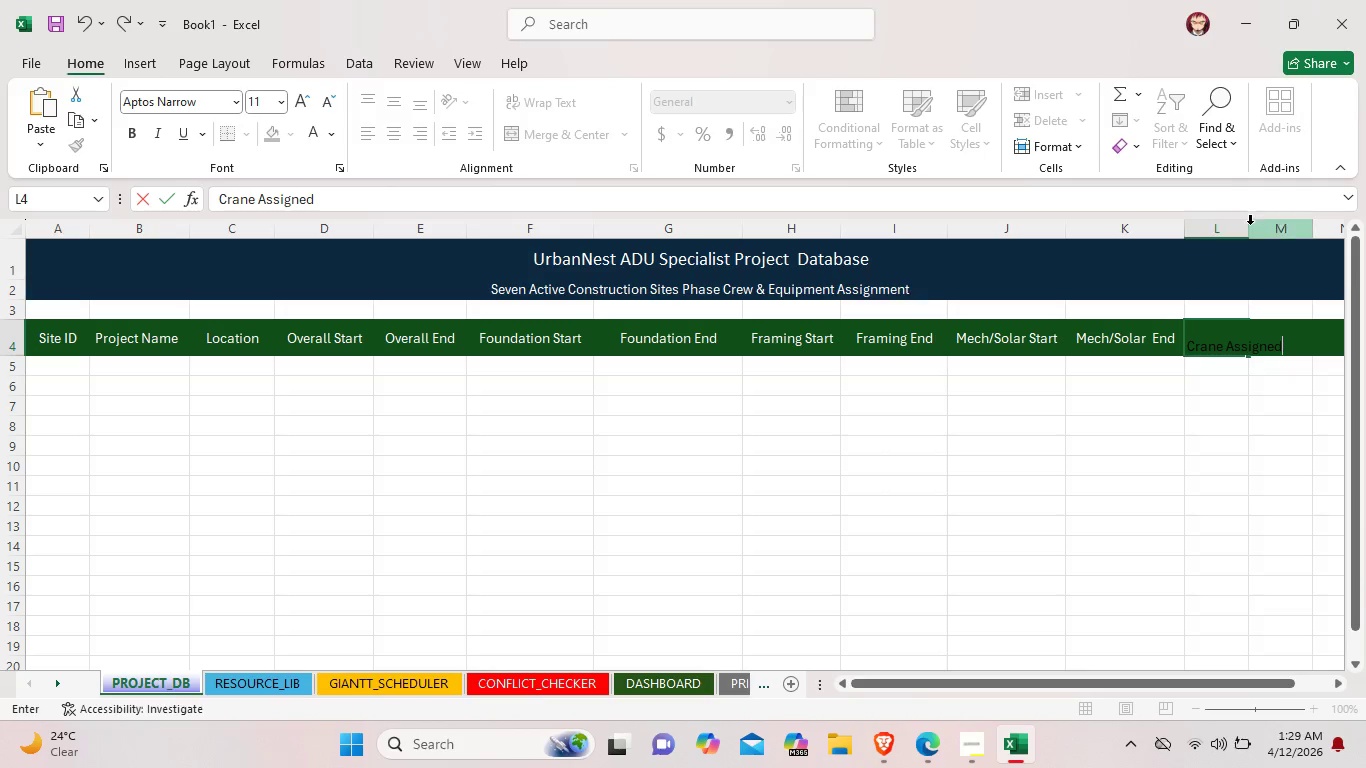 
left_click([1249, 233])
 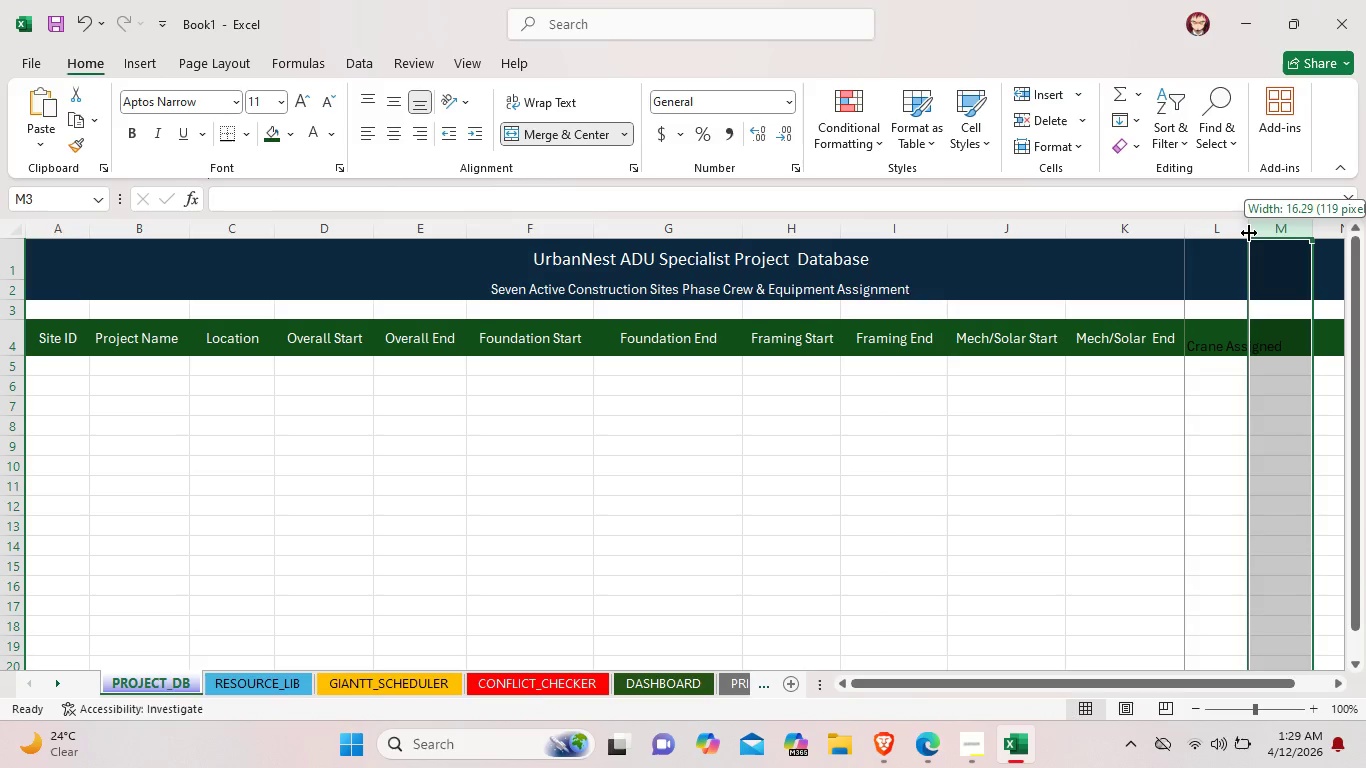 
left_click_drag(start_coordinate=[1249, 233], to_coordinate=[1299, 234])
 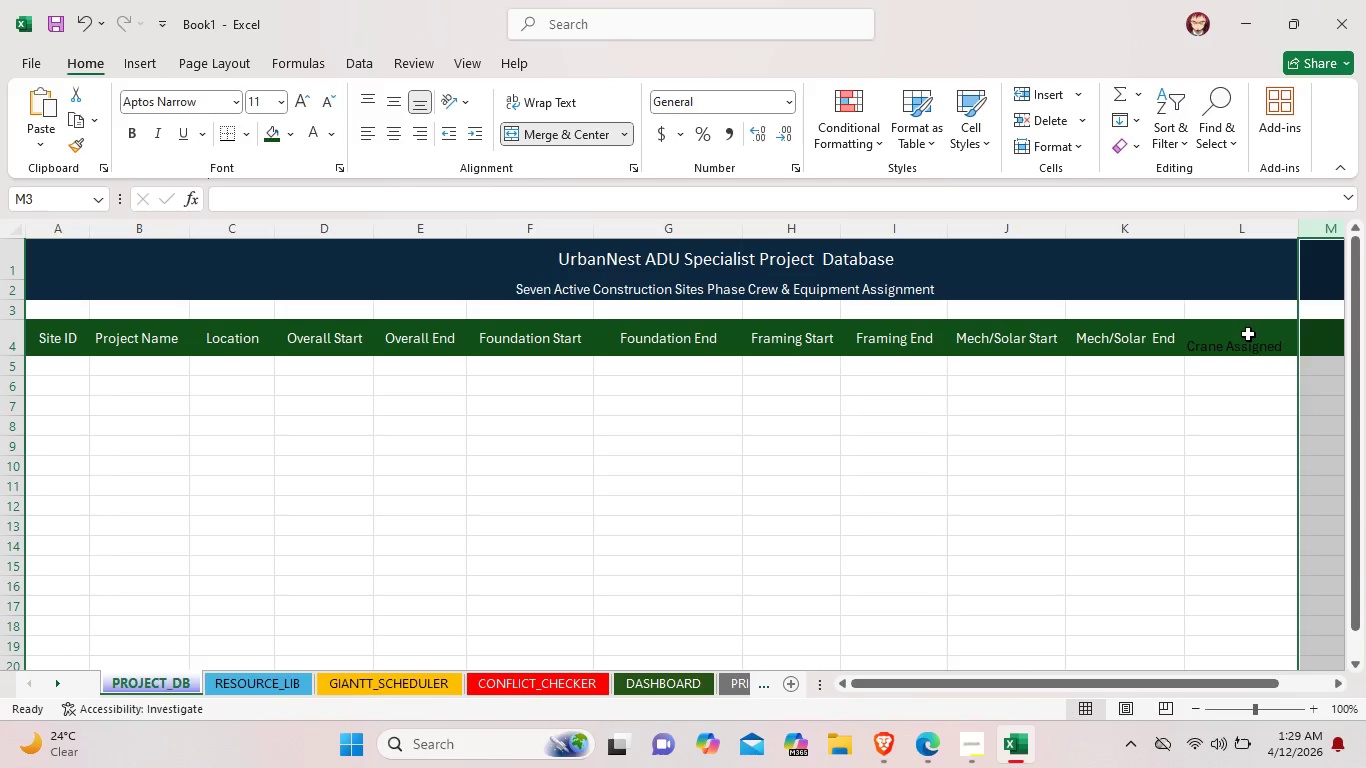 
left_click([1248, 341])
 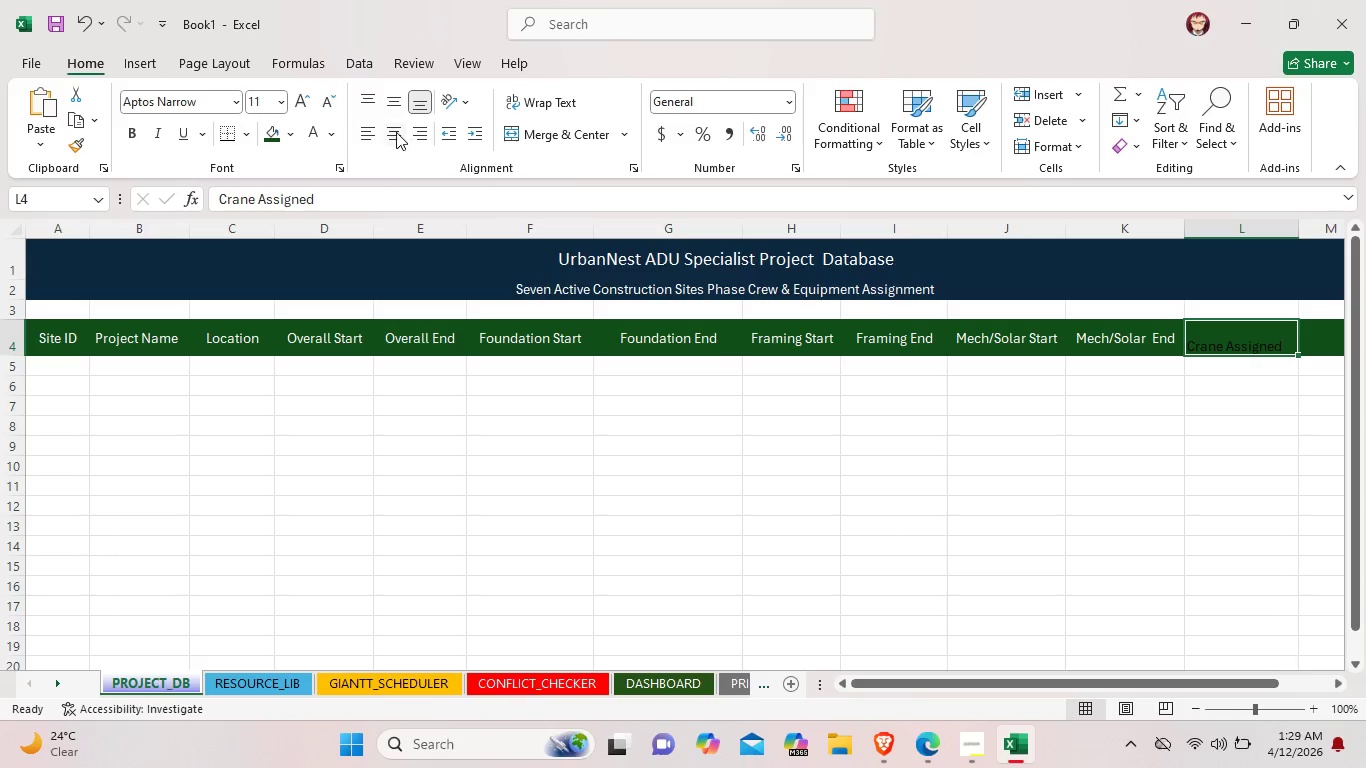 
left_click([395, 132])
 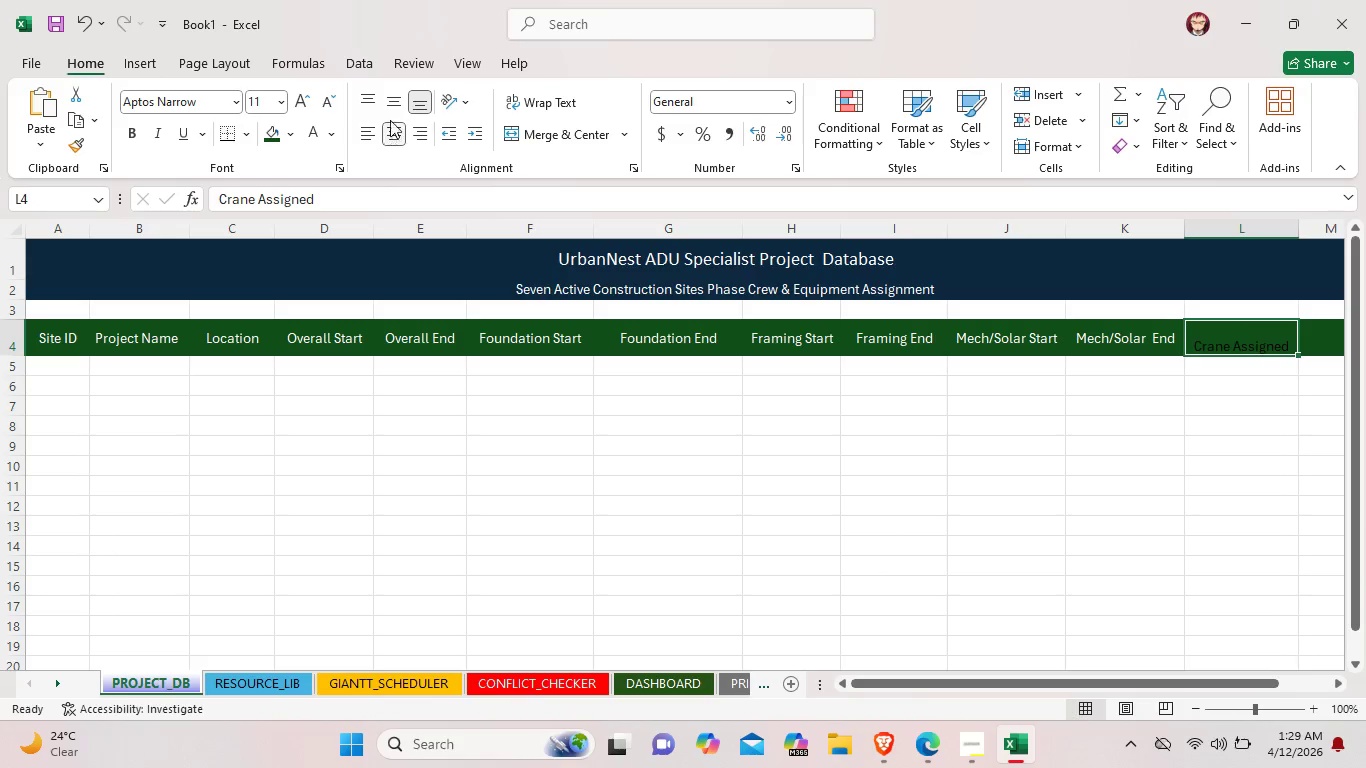 
left_click([395, 105])
 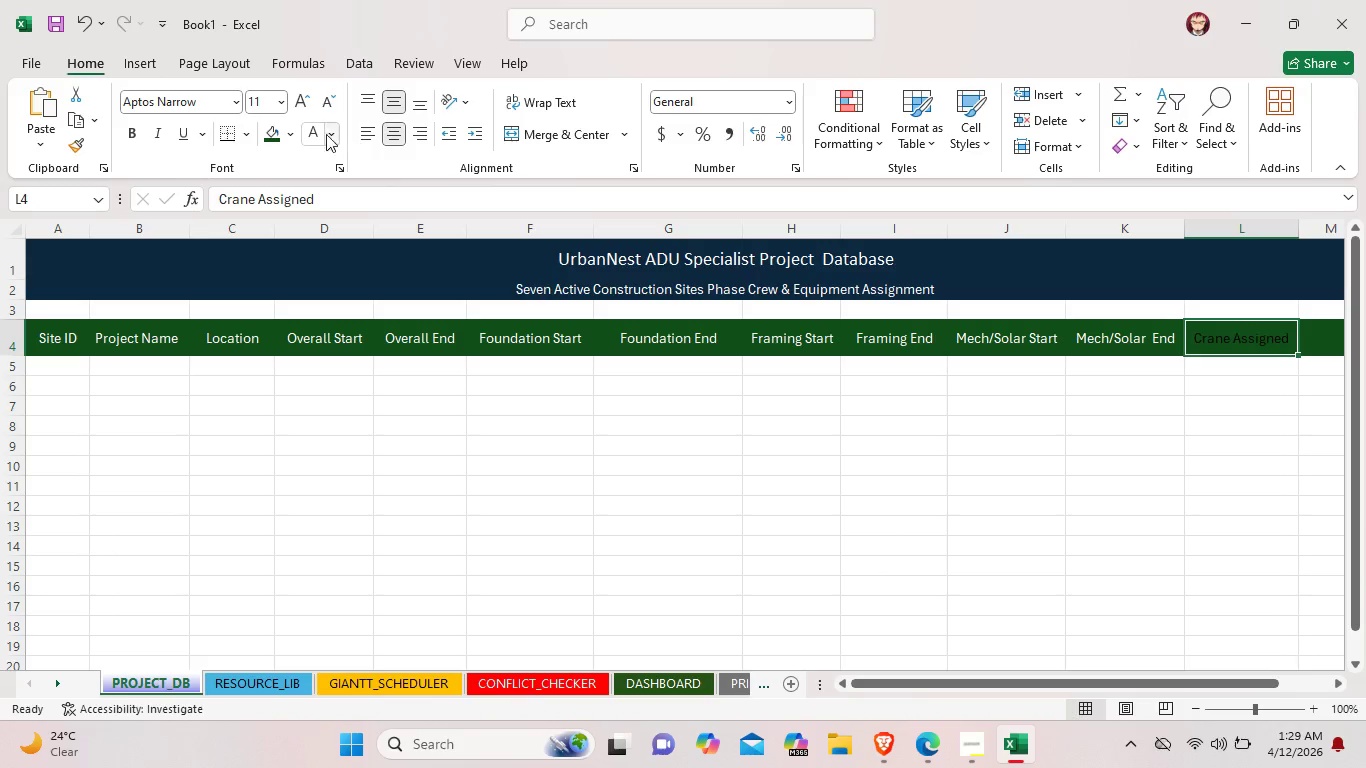 
left_click([315, 134])
 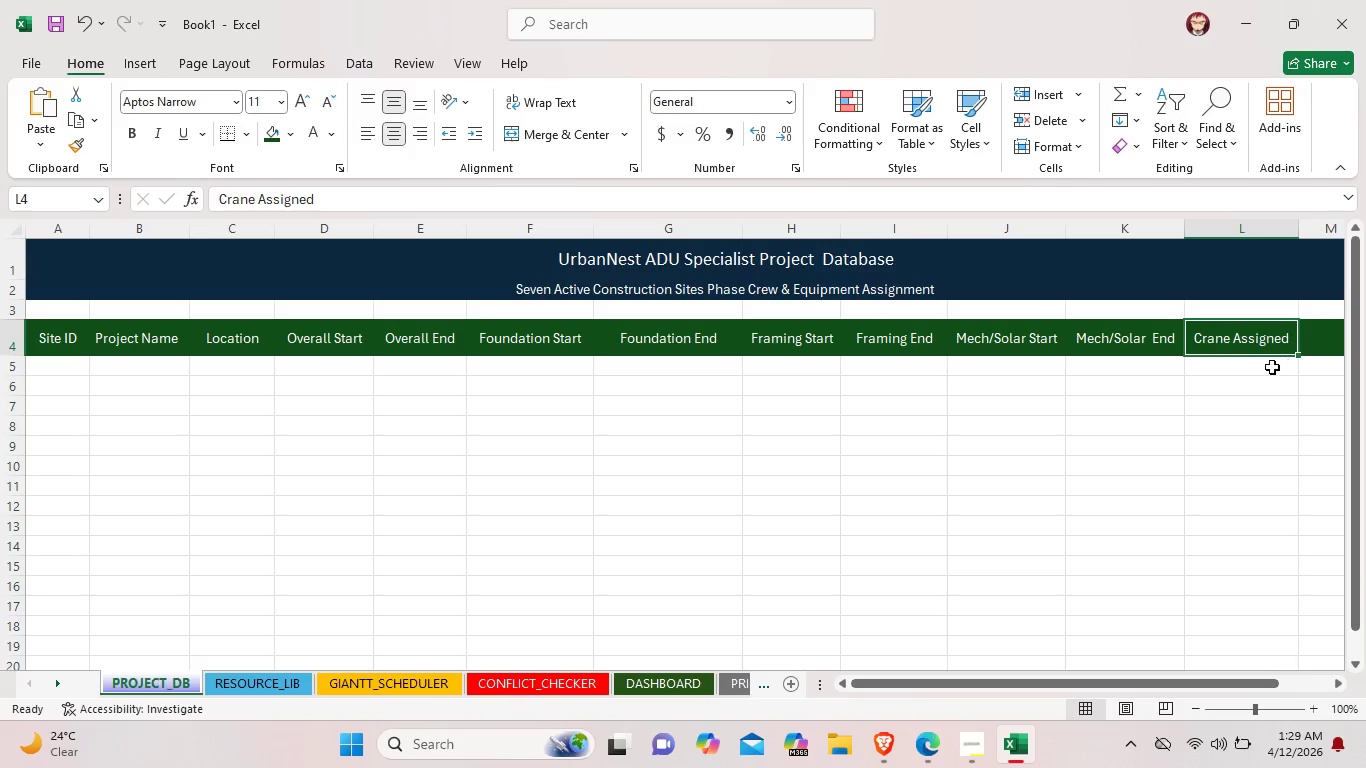 
wait(5.59)
 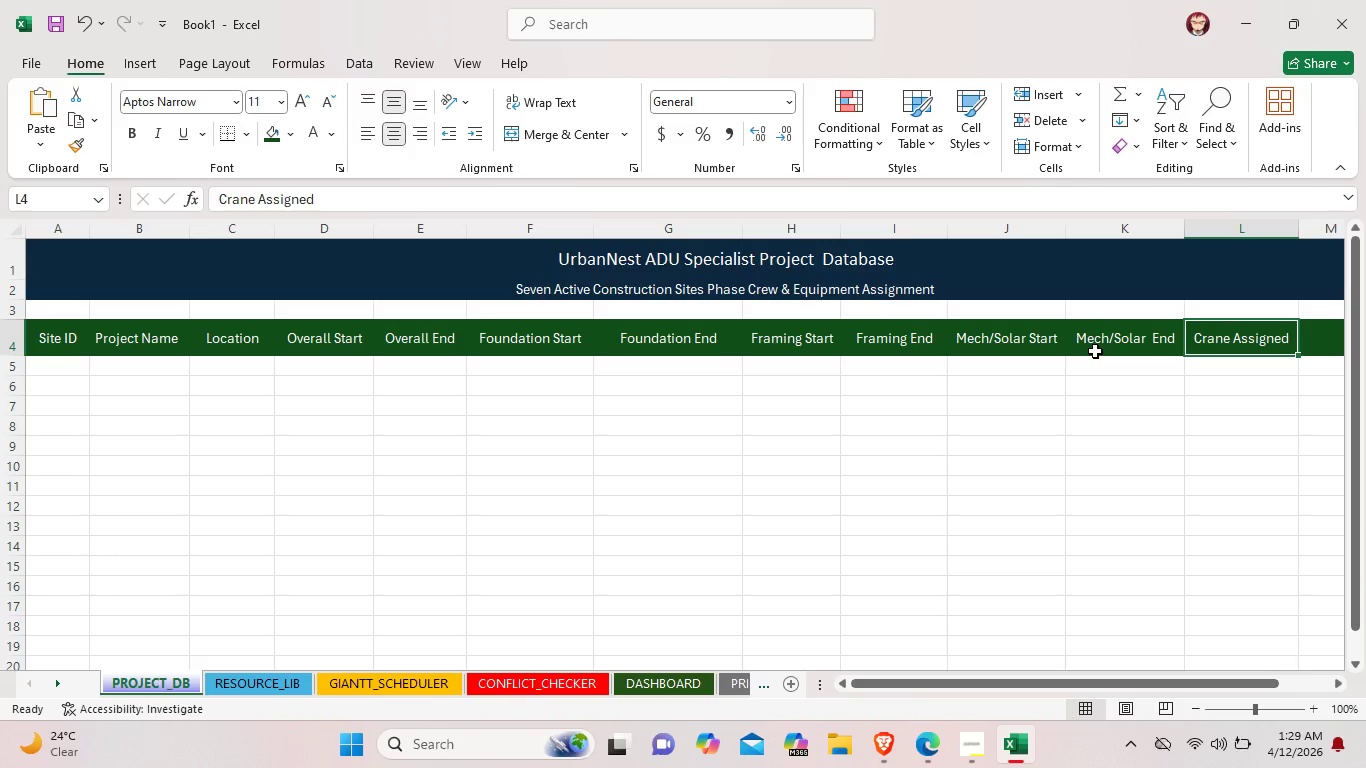 
left_click_drag(start_coordinate=[921, 685], to_coordinate=[1055, 684])
 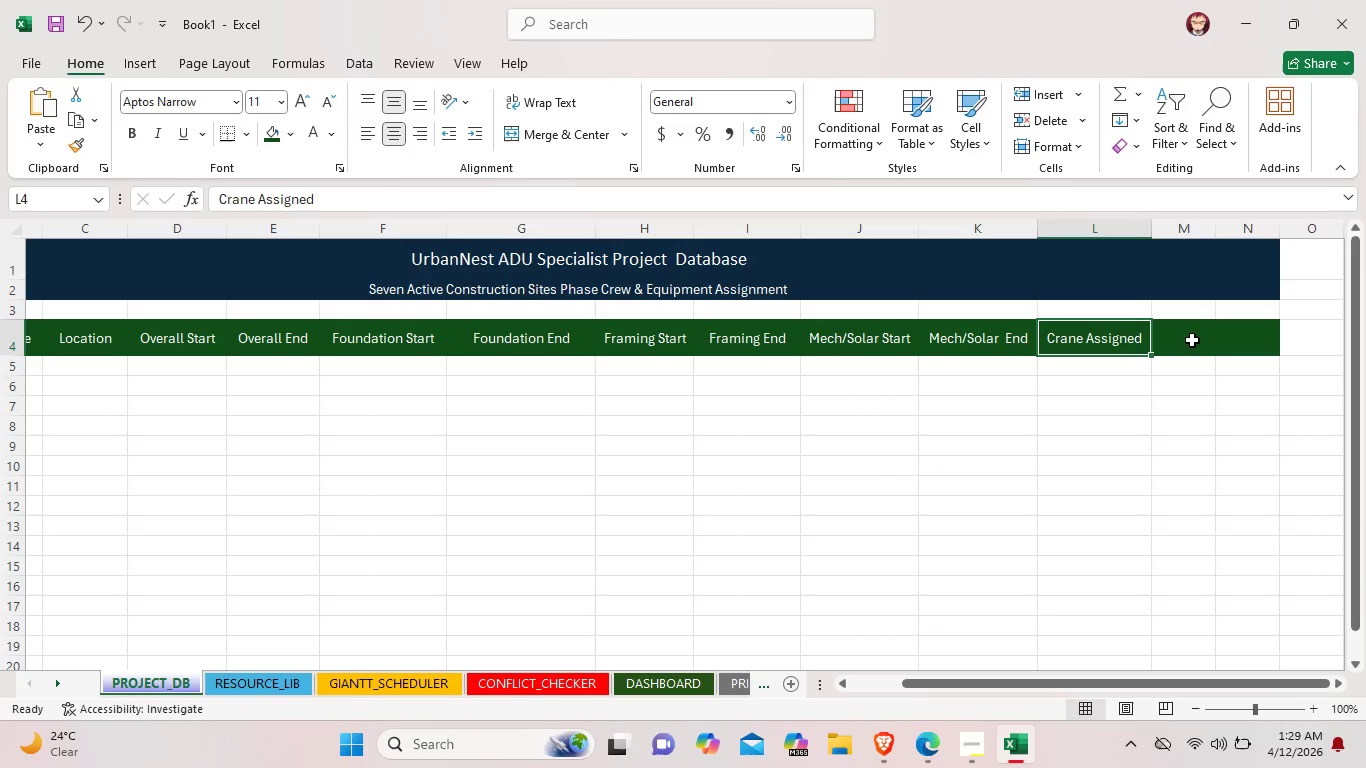 
double_click([1181, 342])
 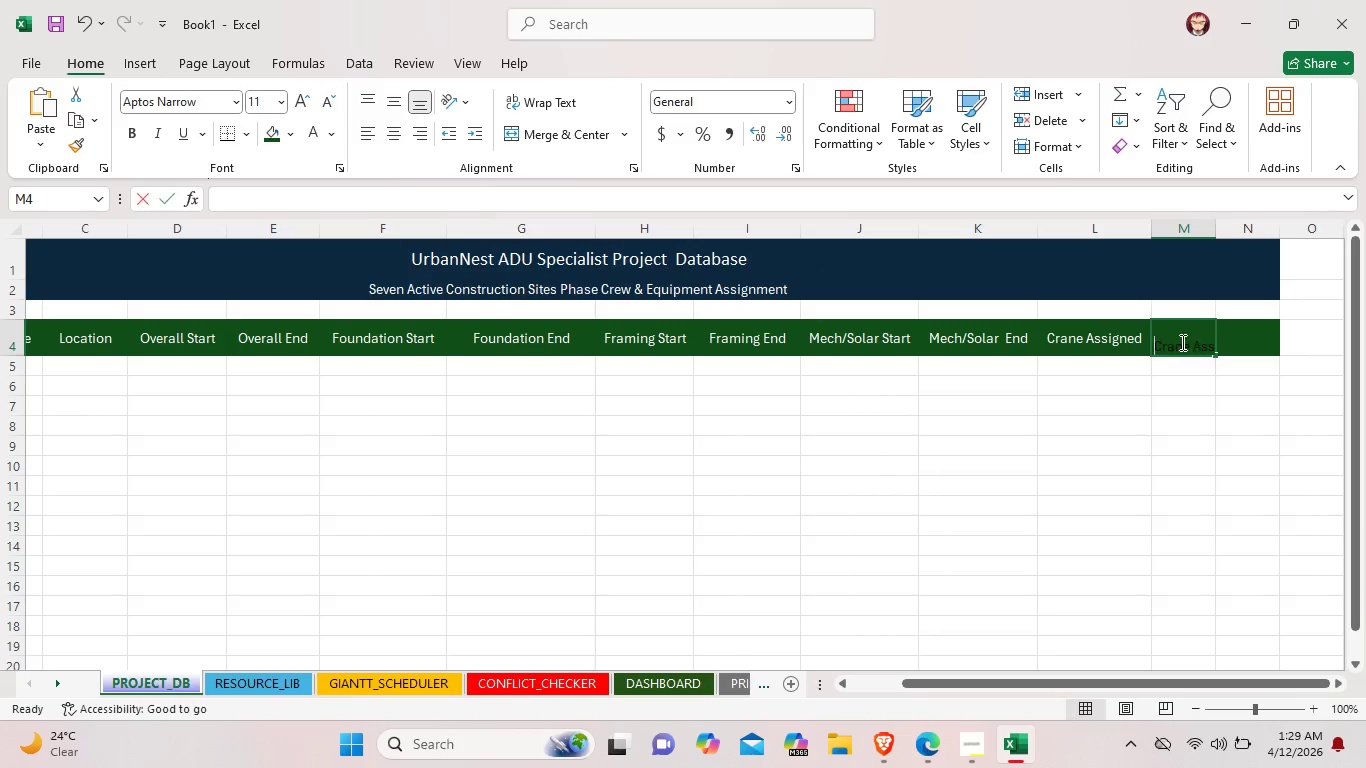 
triple_click([1181, 342])
 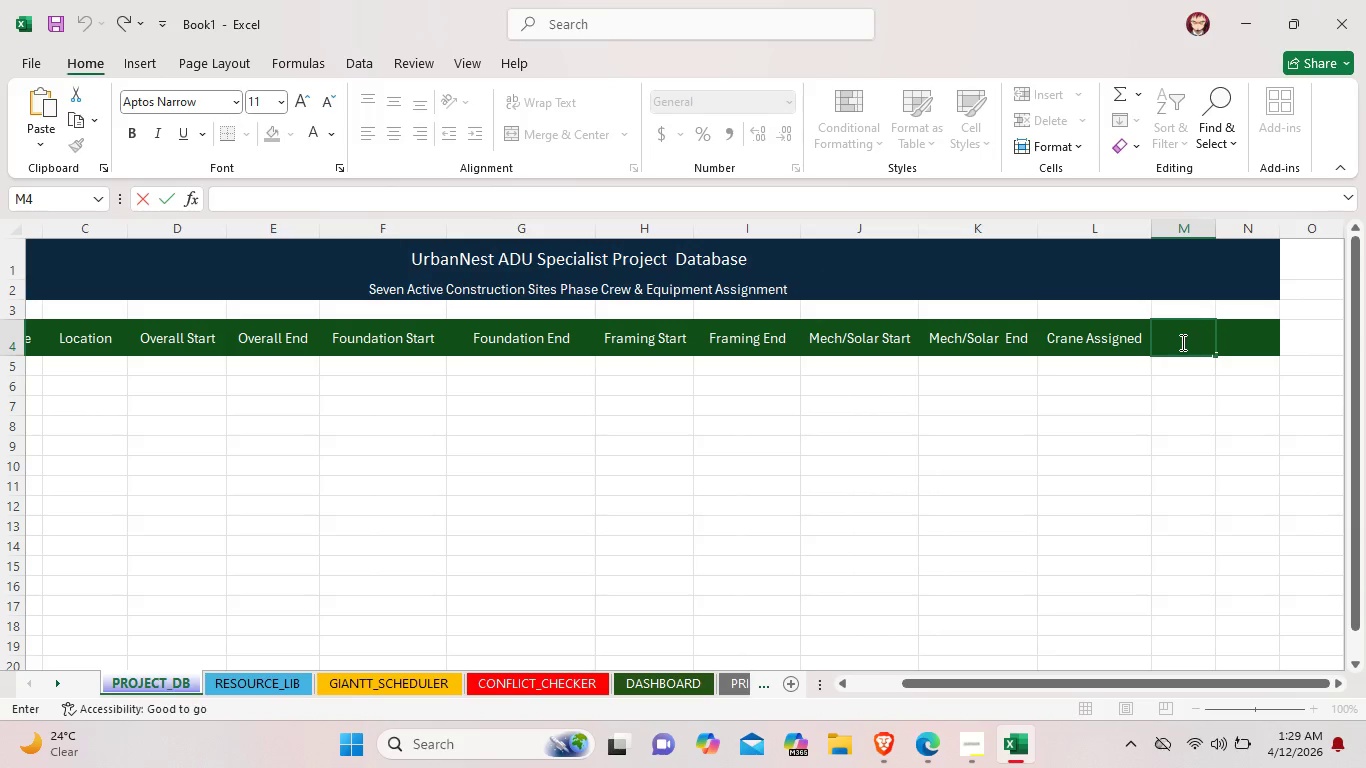 
left_click([1258, 342])
 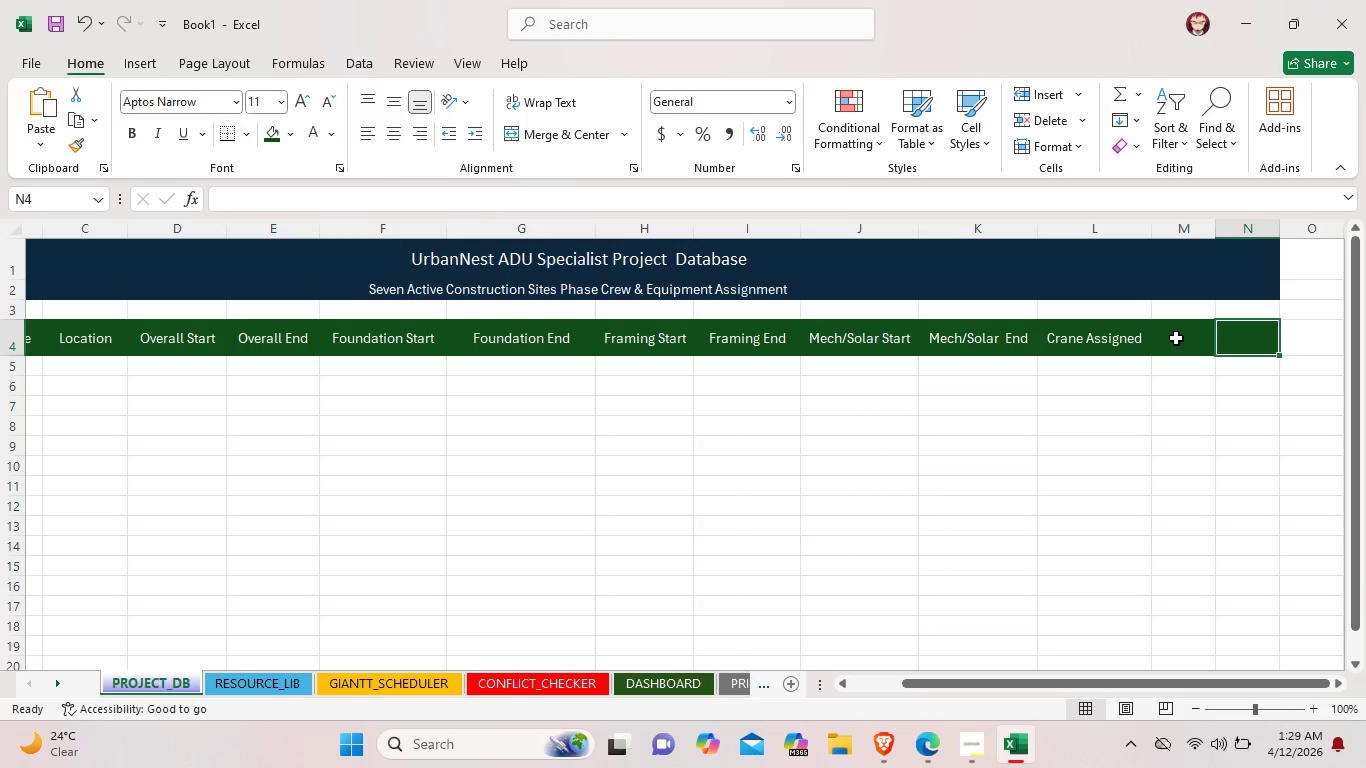 
left_click_drag(start_coordinate=[1176, 338], to_coordinate=[1253, 333])
 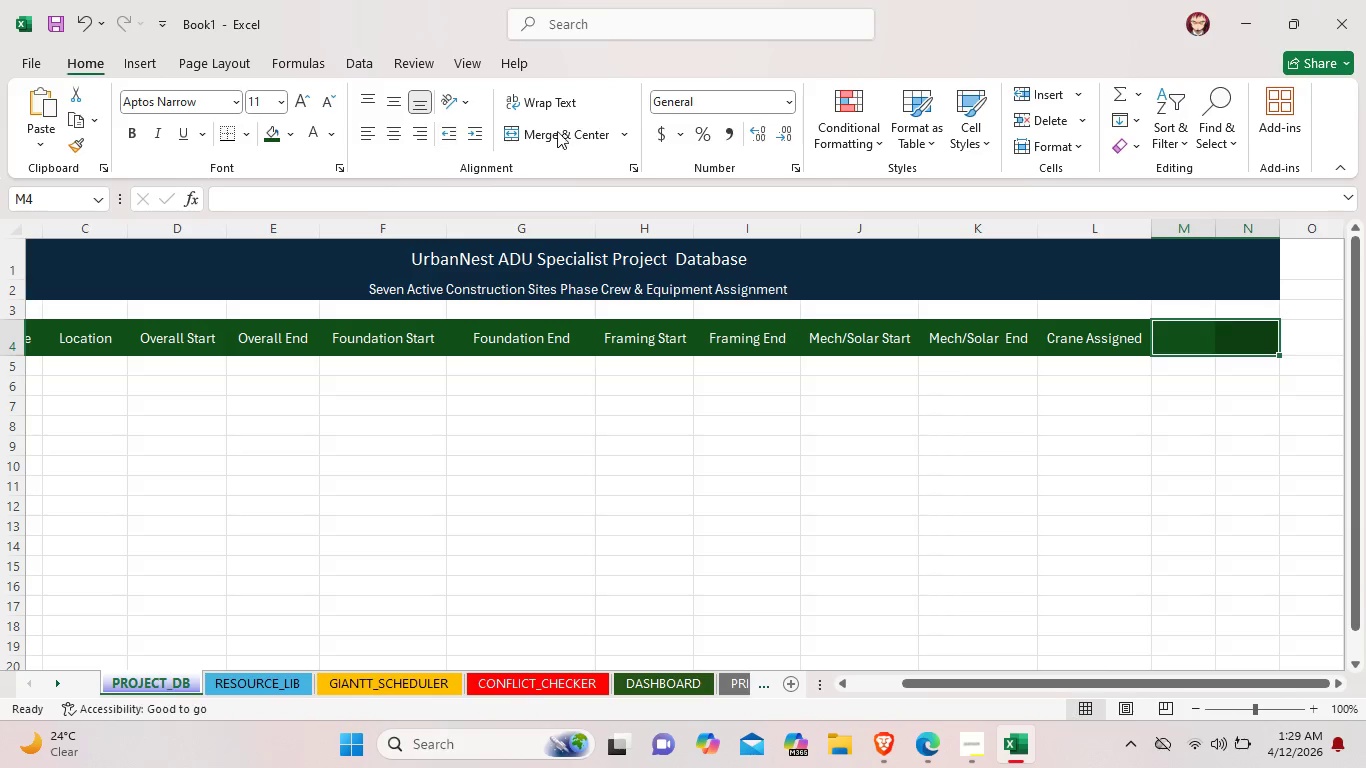 
left_click([563, 132])
 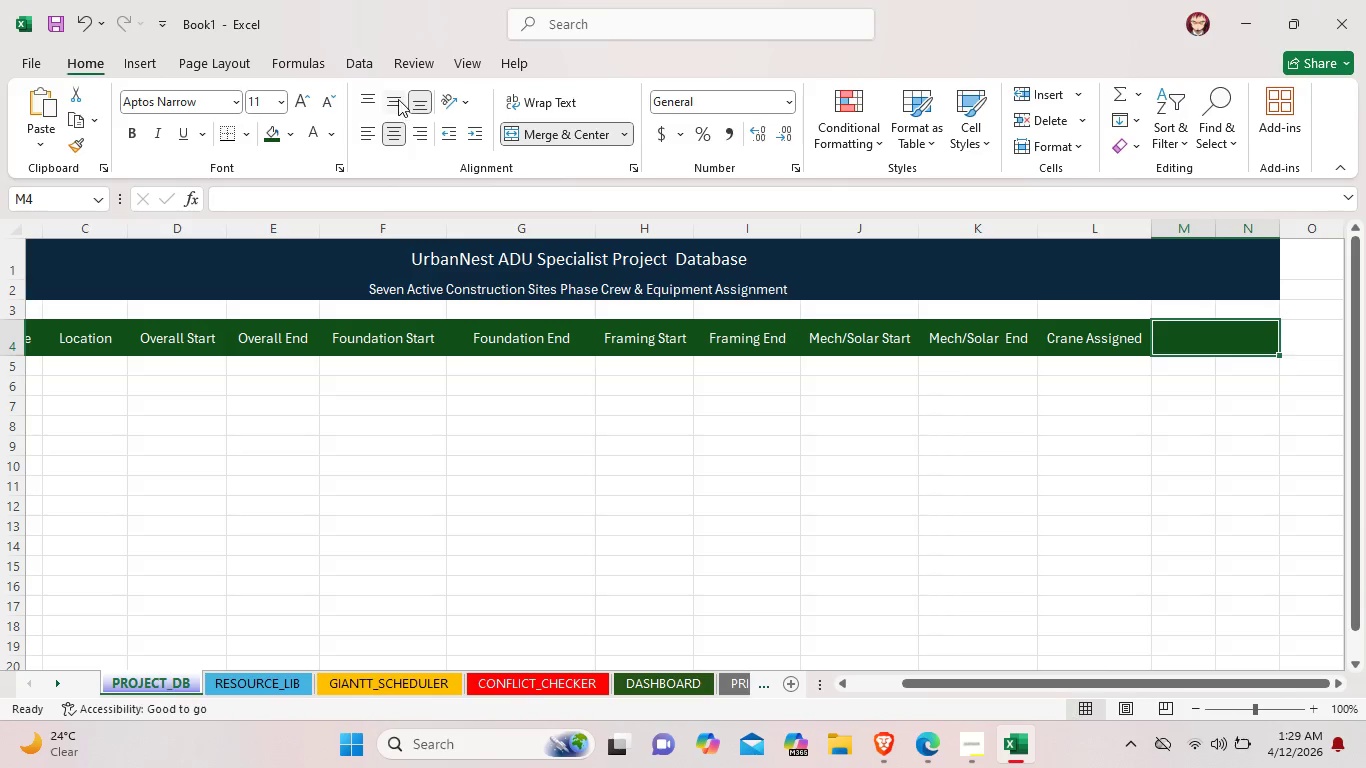 
left_click([398, 99])
 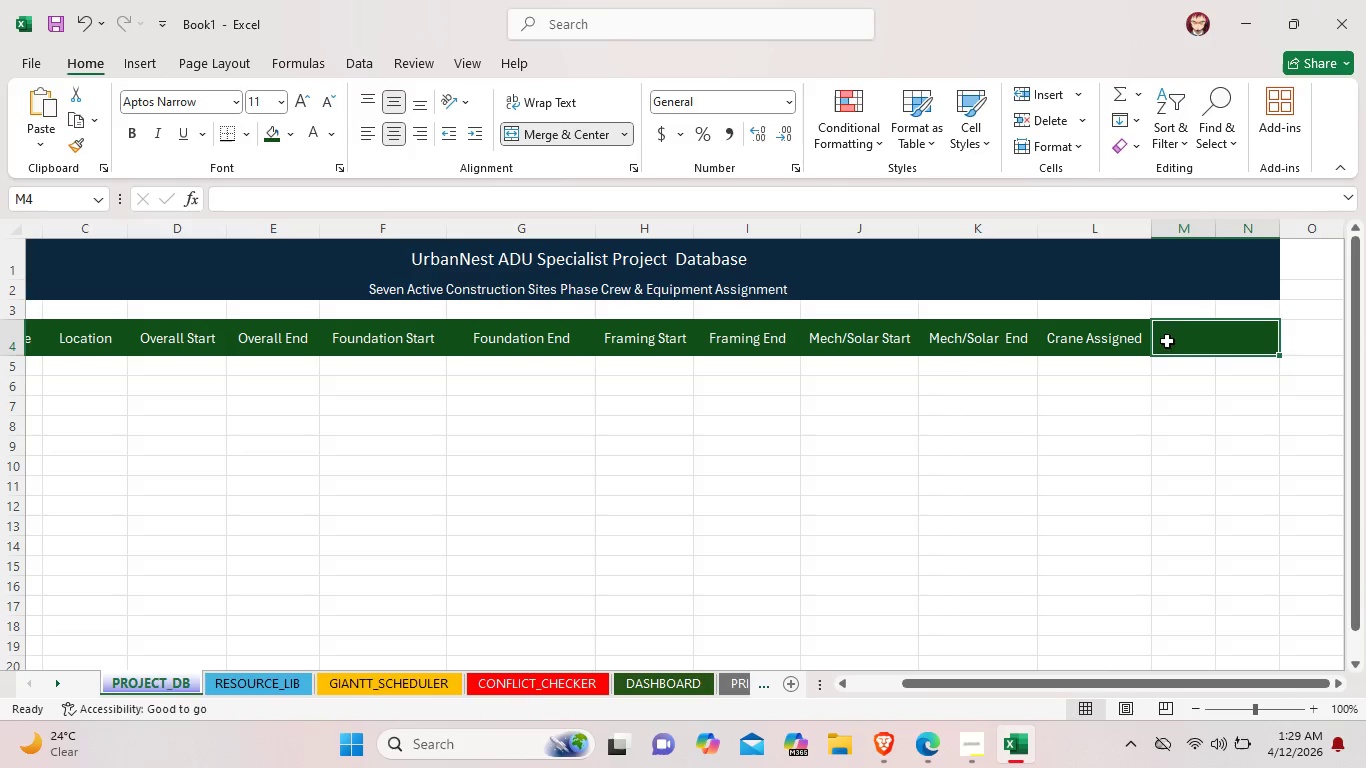 
double_click([1178, 339])
 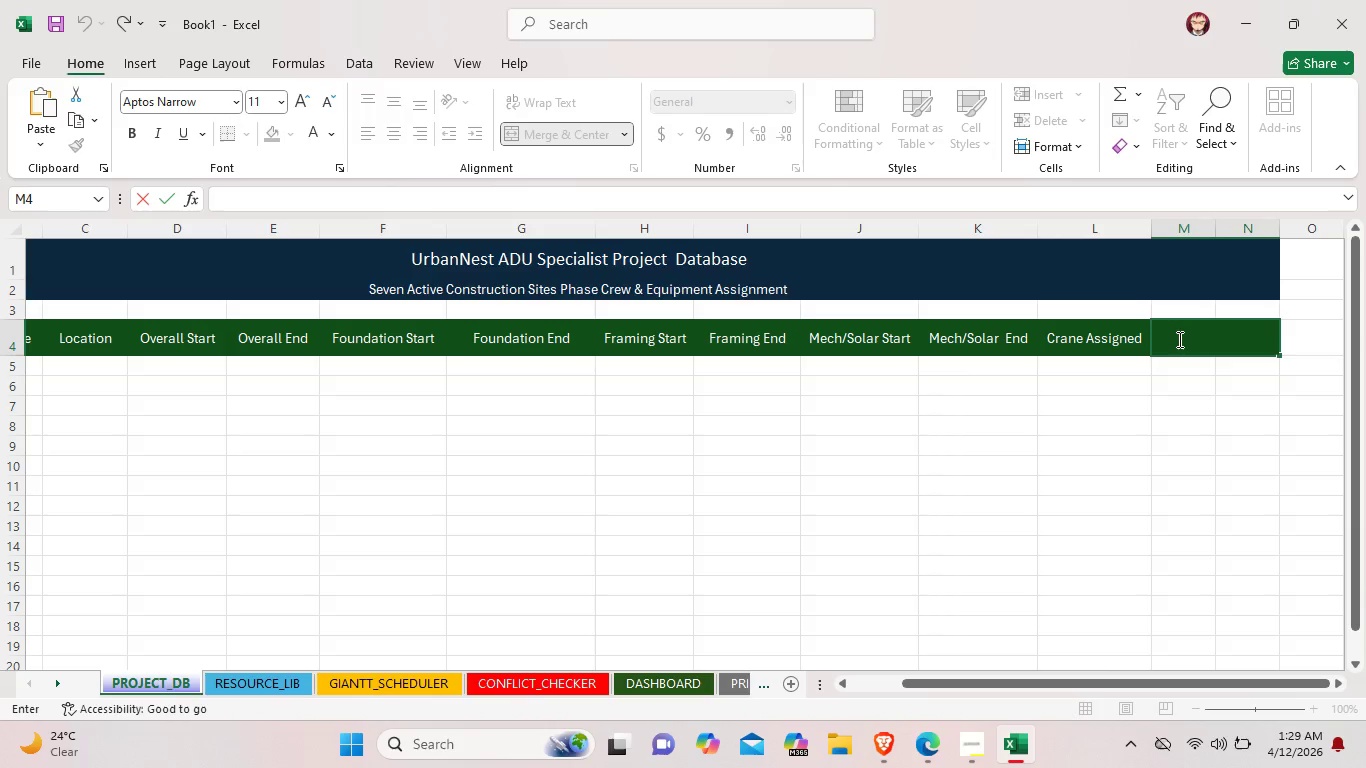 
type(Exca)
 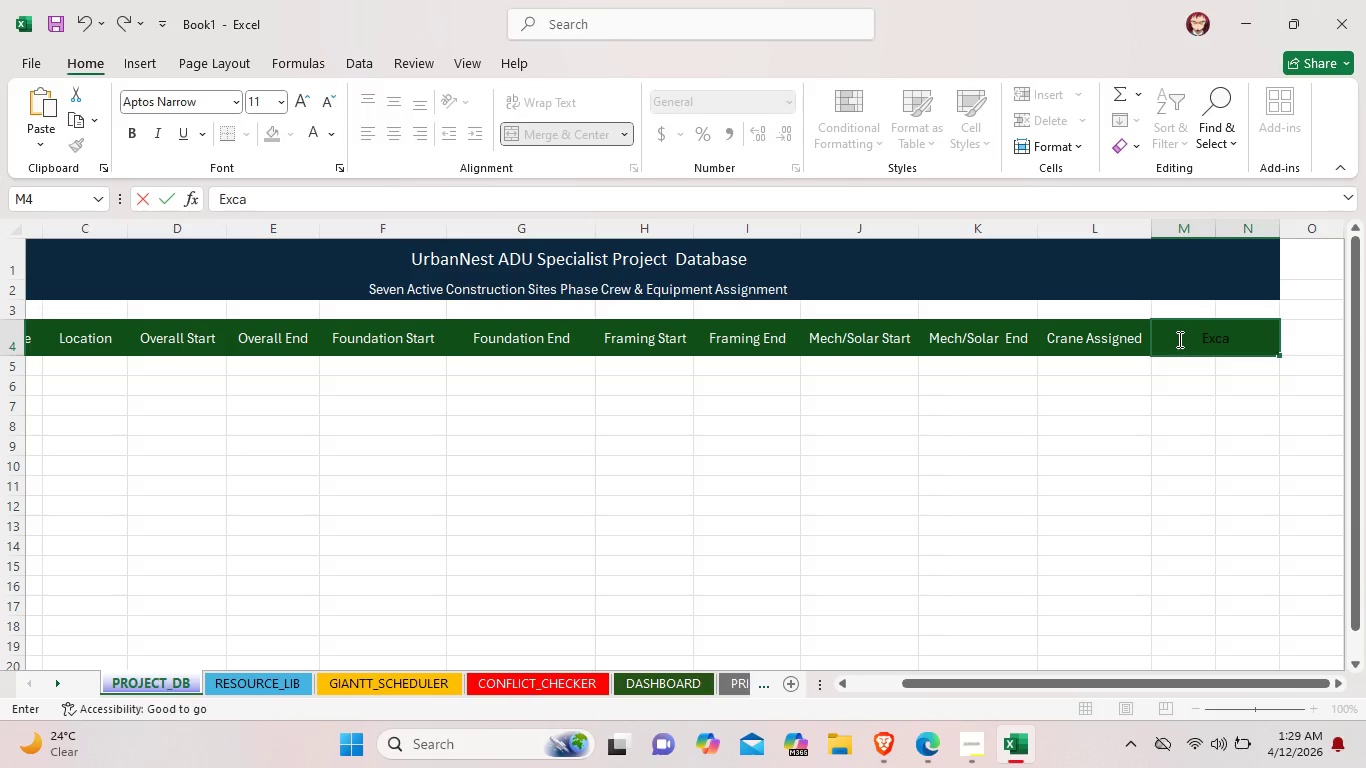 
type(vator Assigned)
 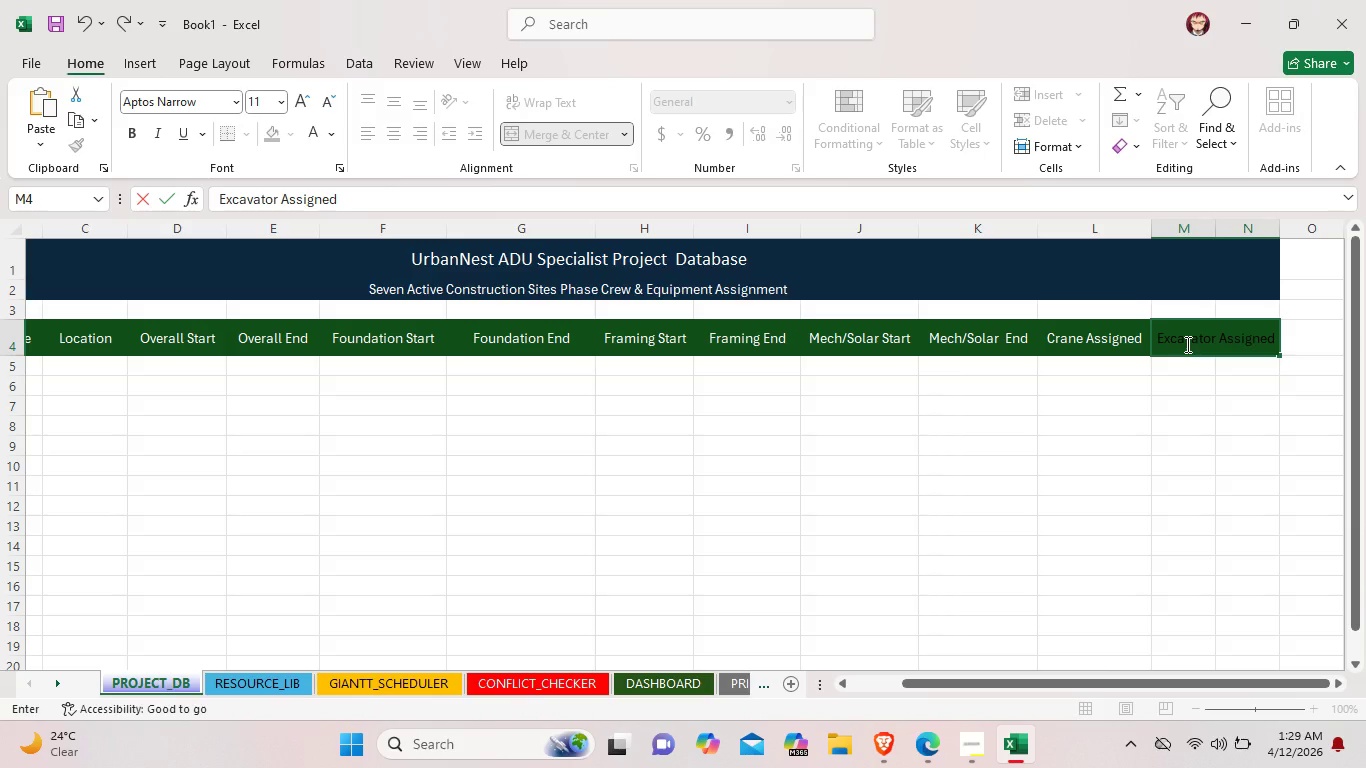 
left_click([1186, 344])
 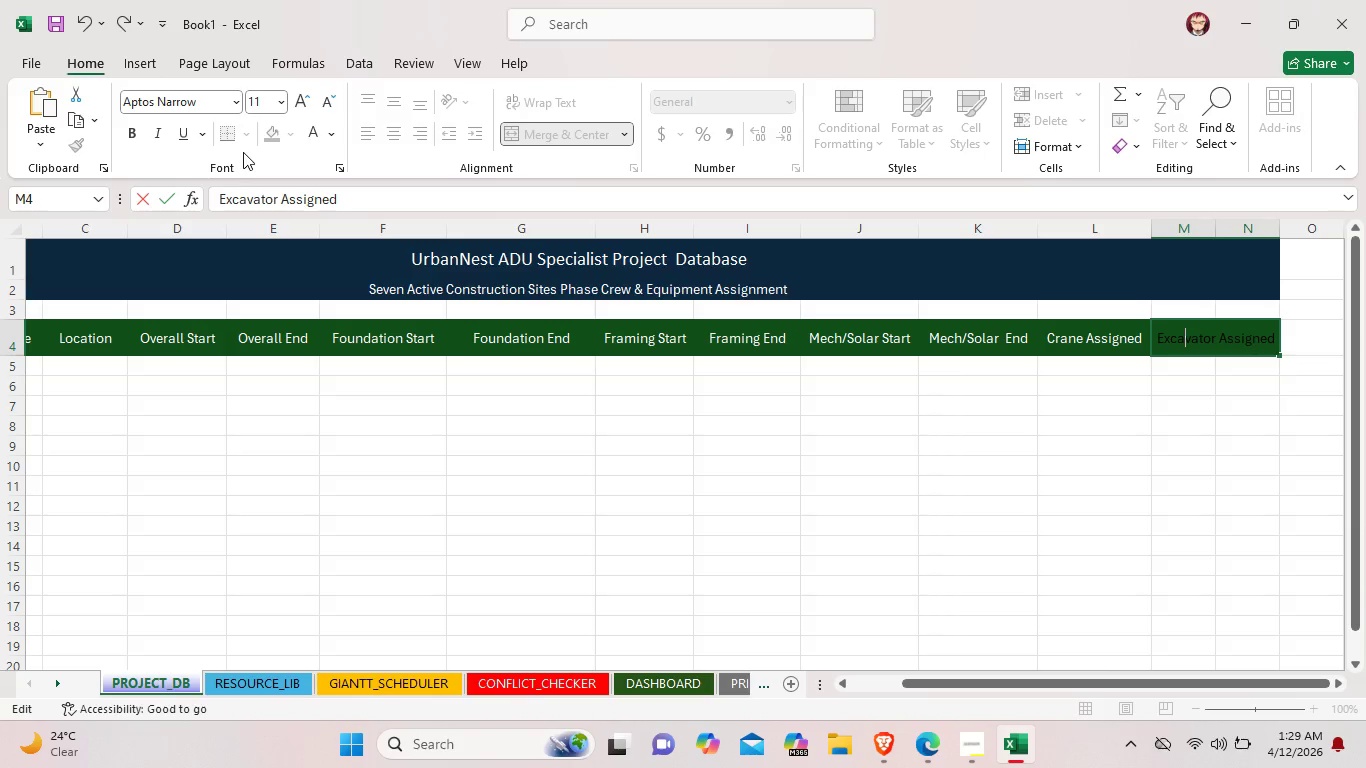 
left_click([304, 132])
 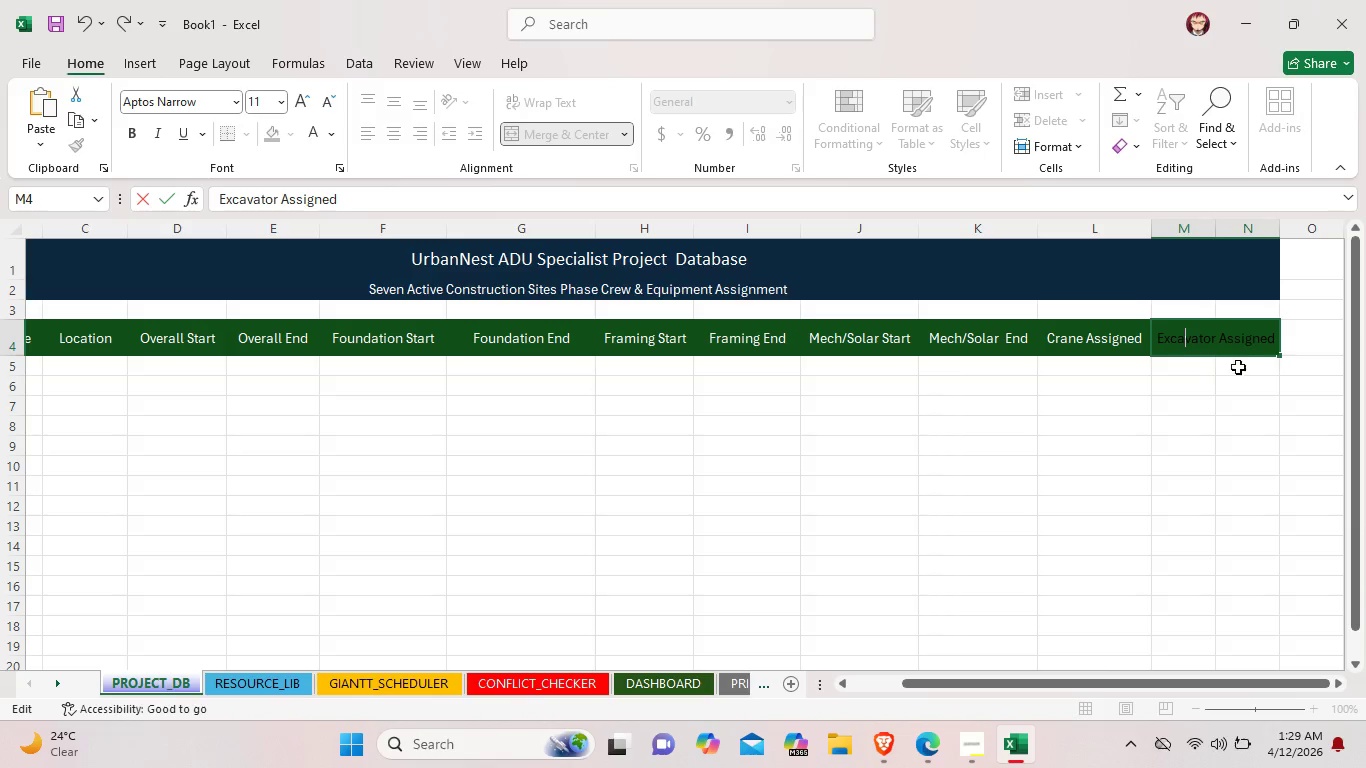 
left_click([1228, 331])
 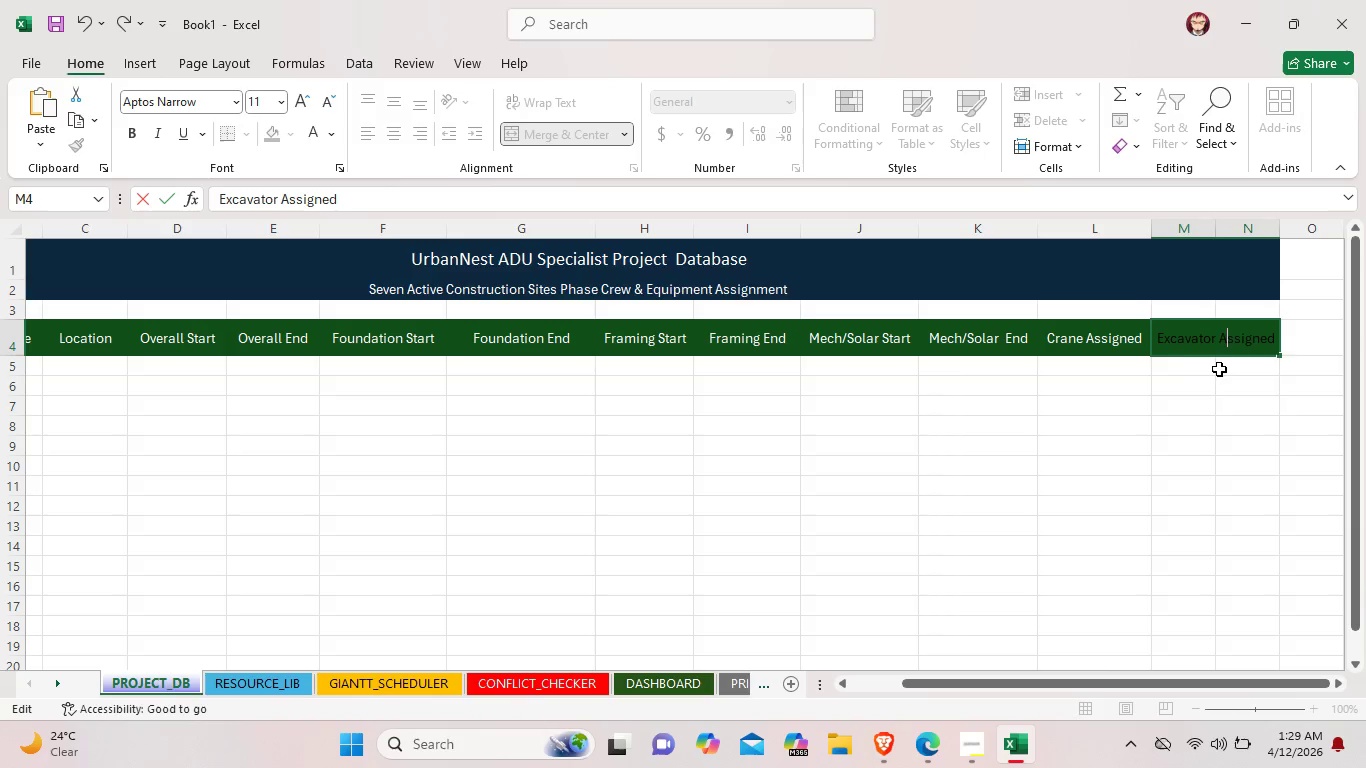 
left_click([1219, 370])
 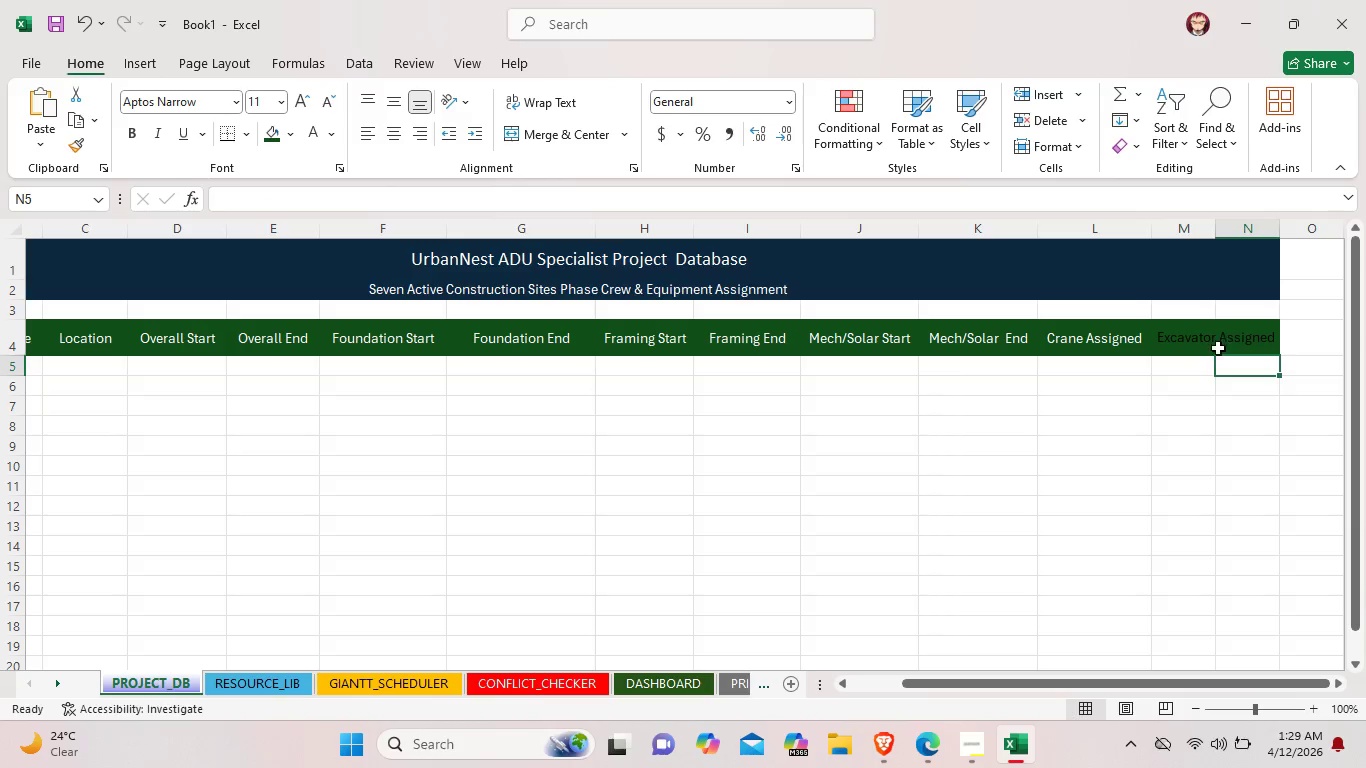 
left_click([1218, 343])
 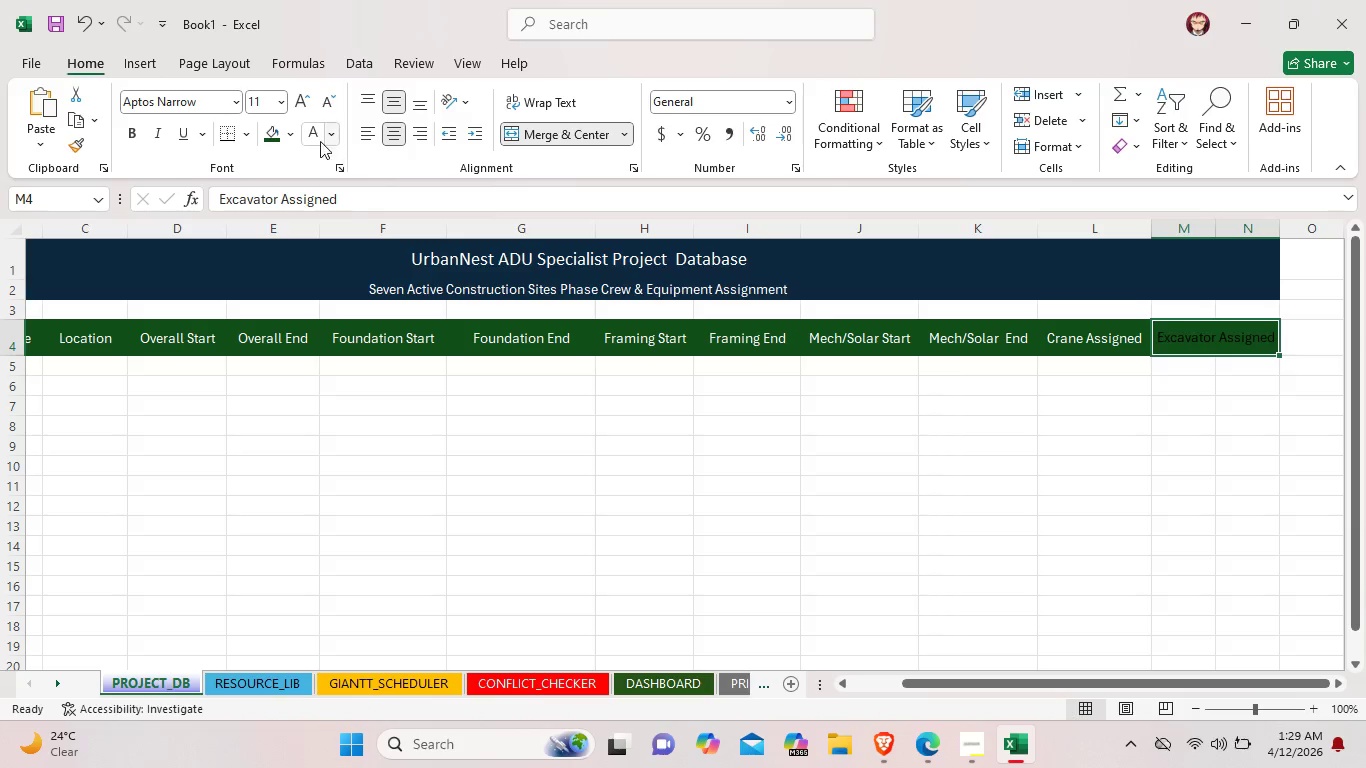 
left_click([311, 136])
 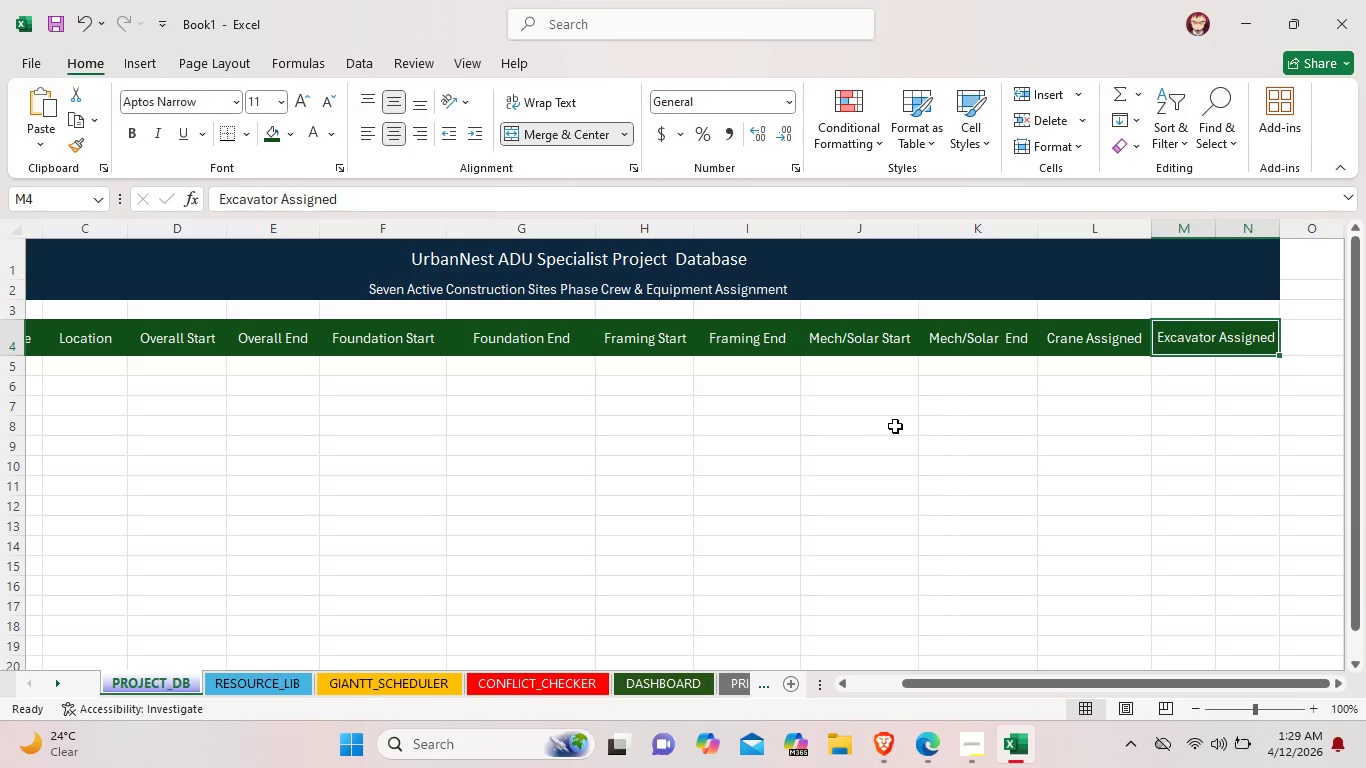 
left_click([902, 432])
 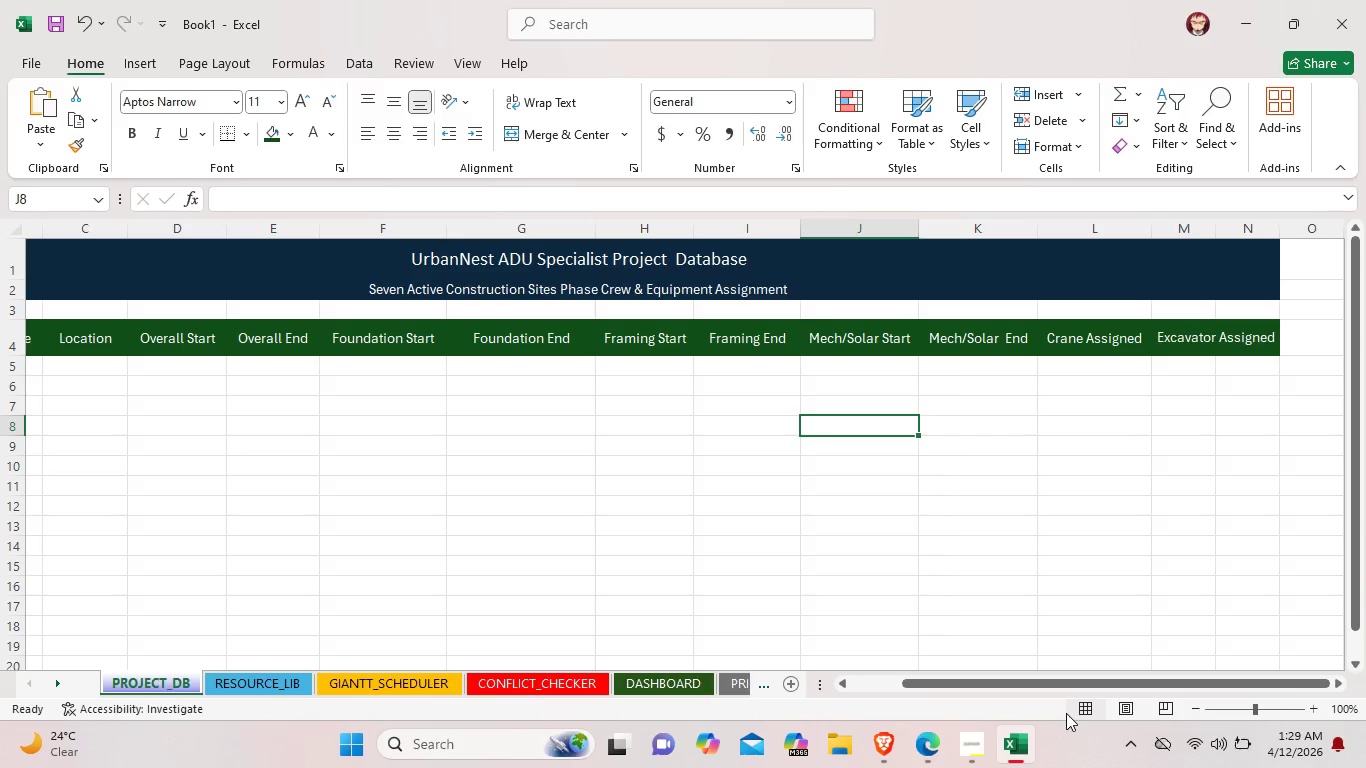 
left_click_drag(start_coordinate=[1062, 682], to_coordinate=[900, 680])
 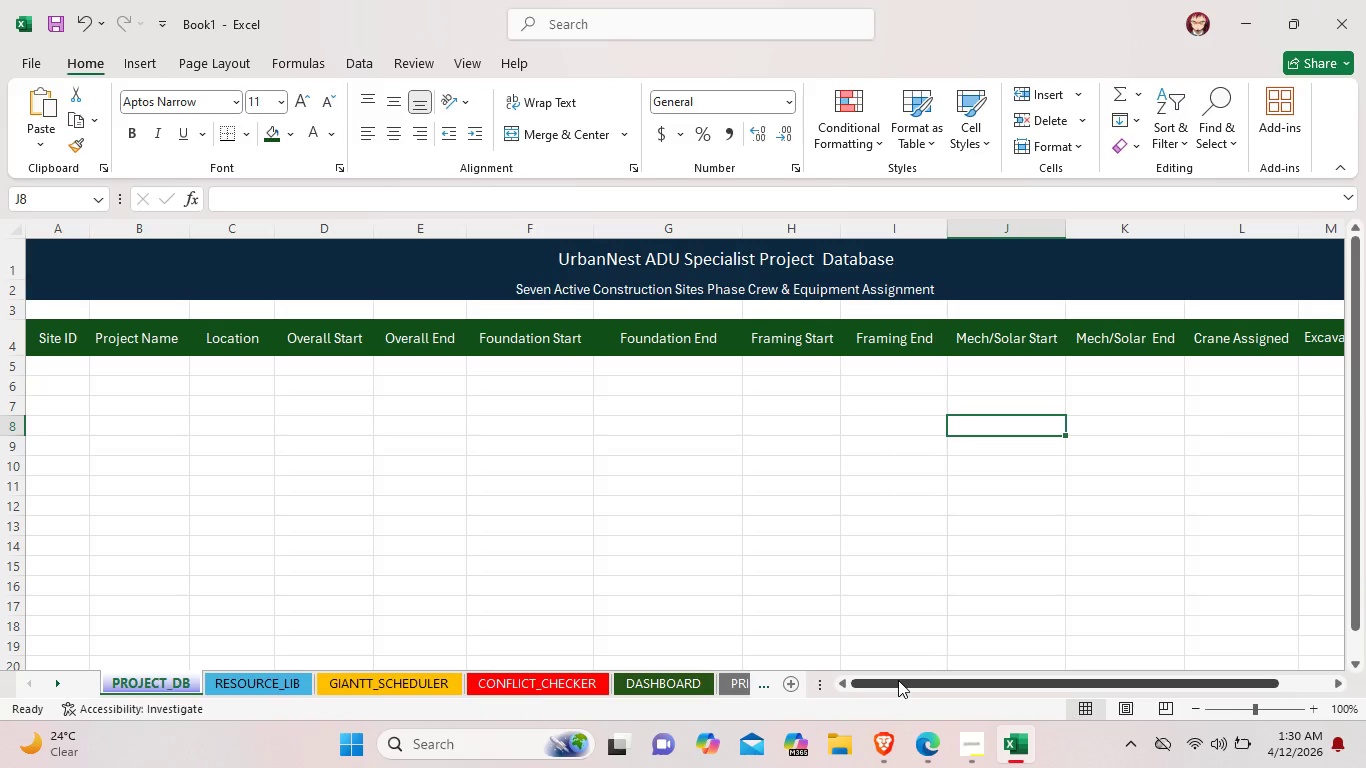 
wait(23.36)
 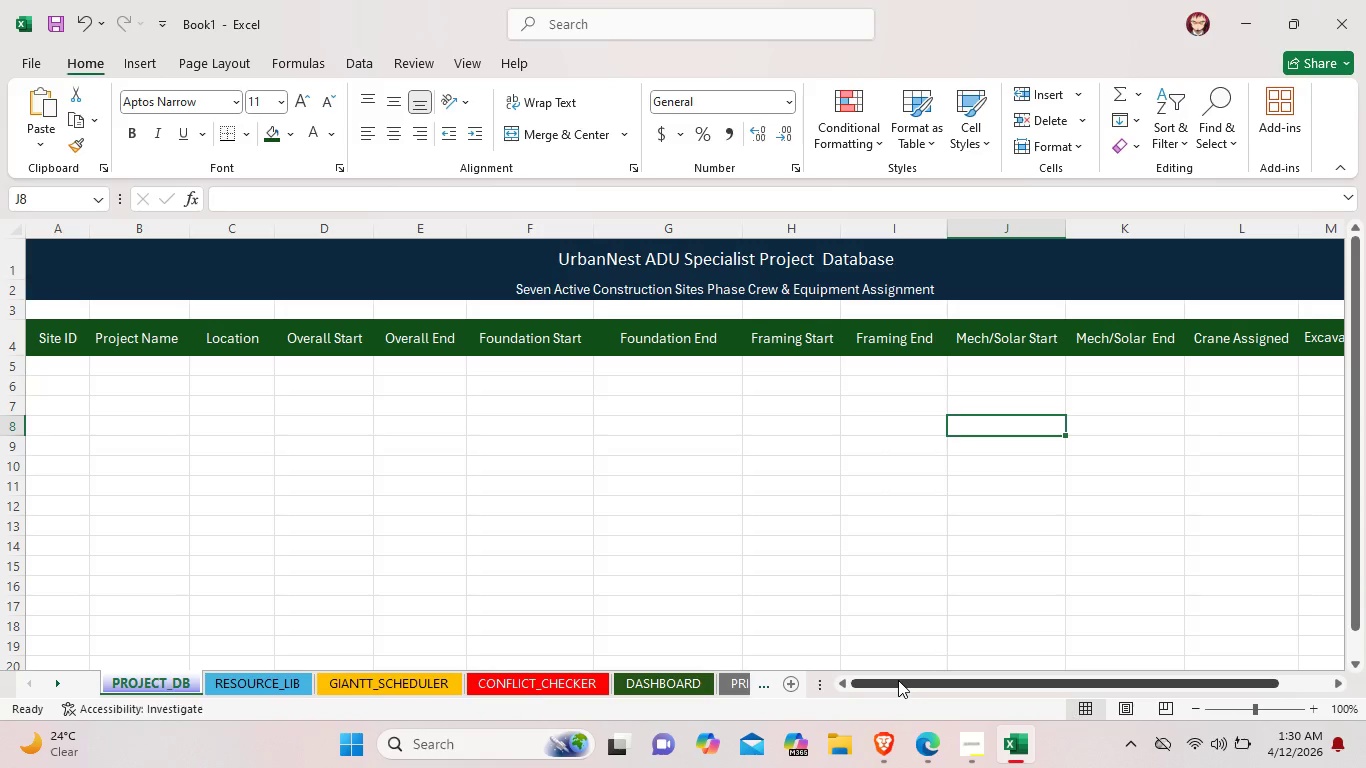 
double_click([52, 365])
 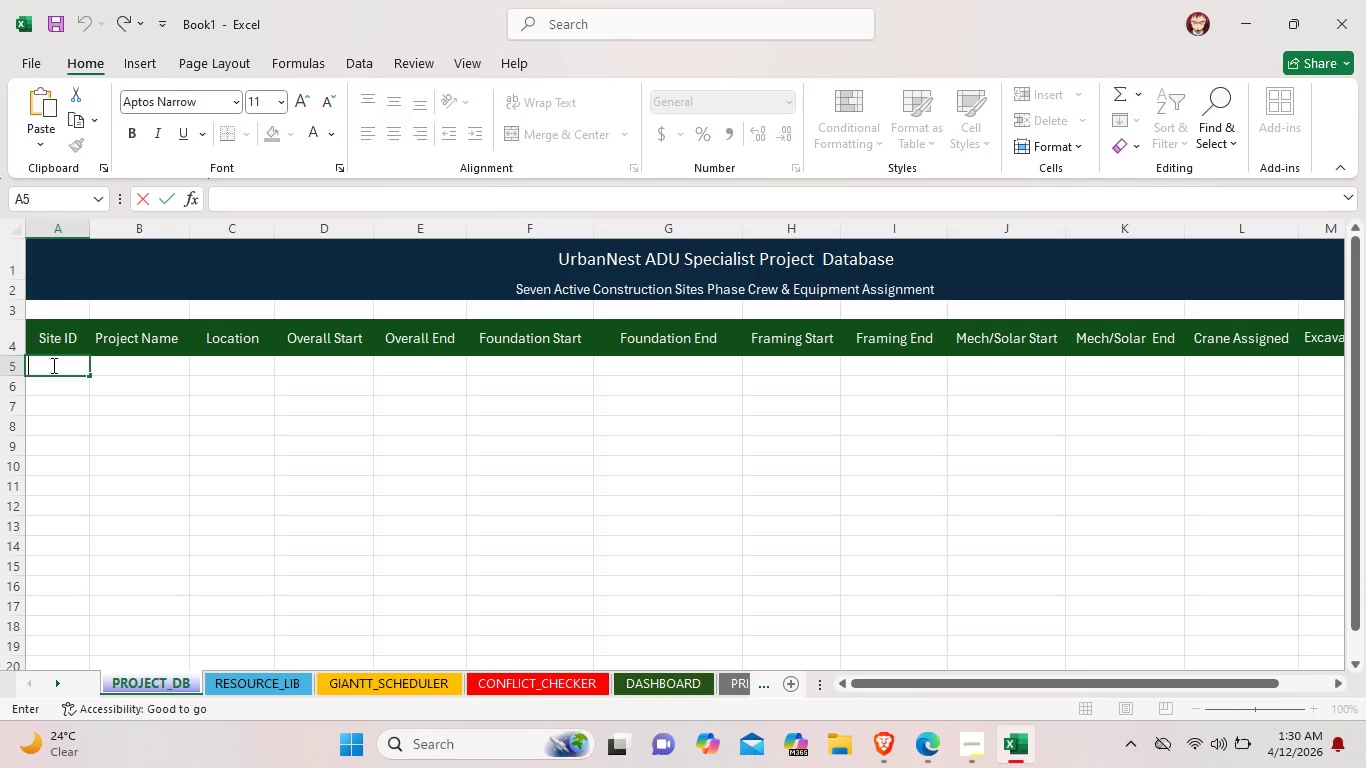 
type(PO1)
key(Backspace)
type(0)
key(Backspace)
key(Backspace)
type(01)
 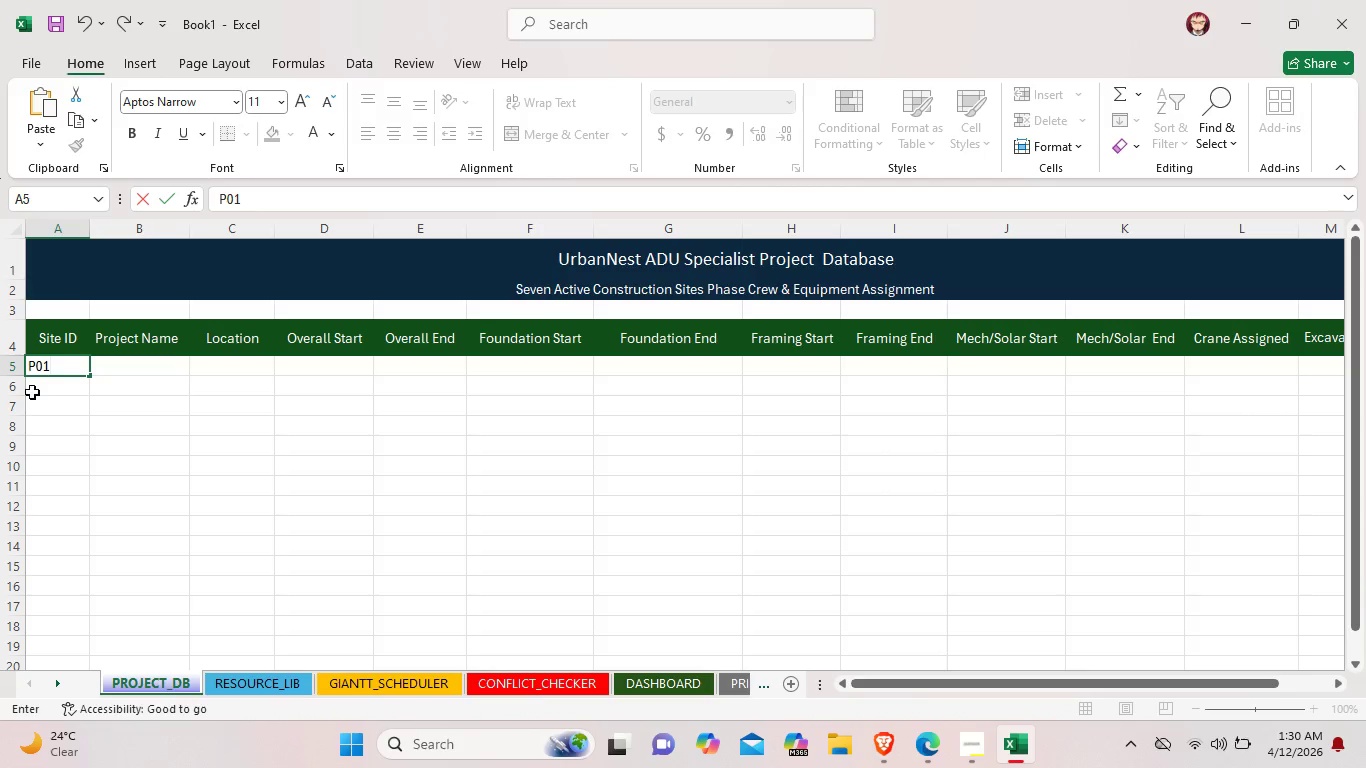 
double_click([52, 383])
 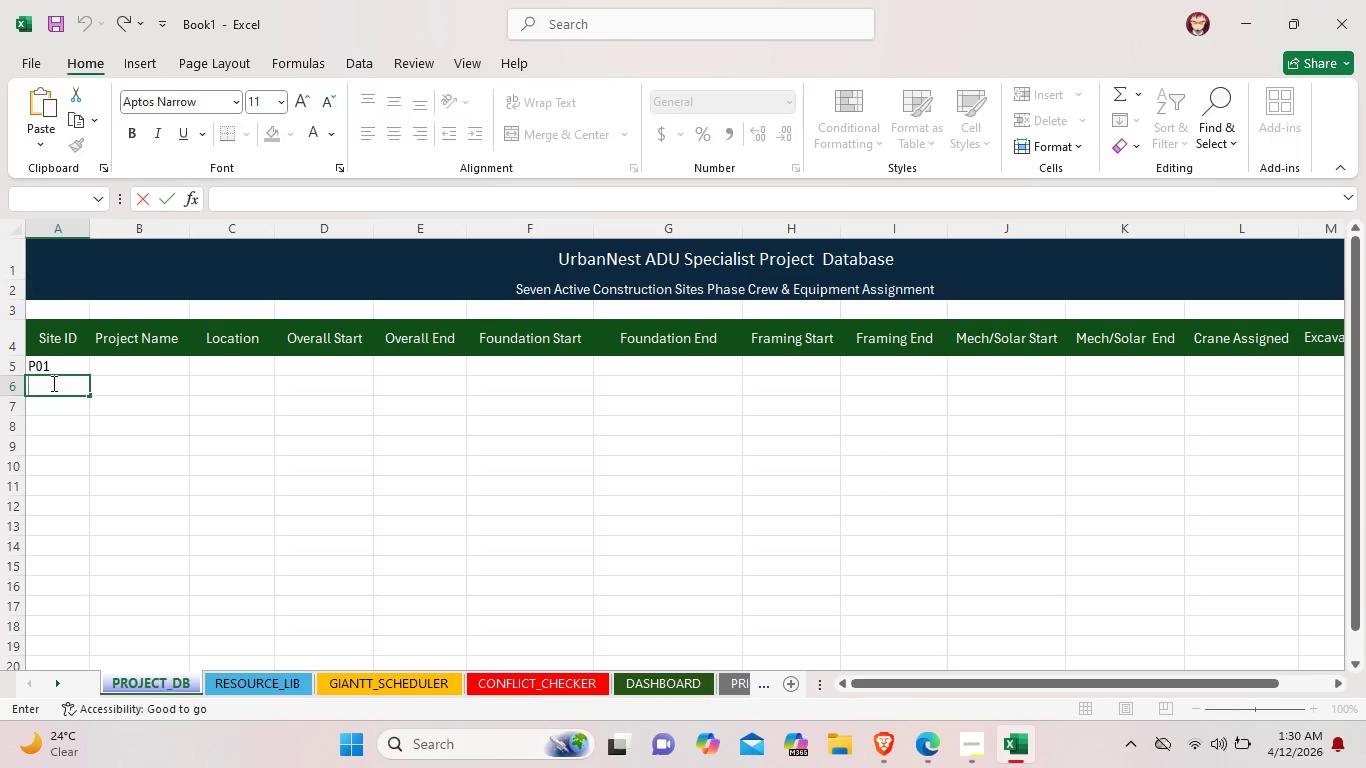 
type(P02)
 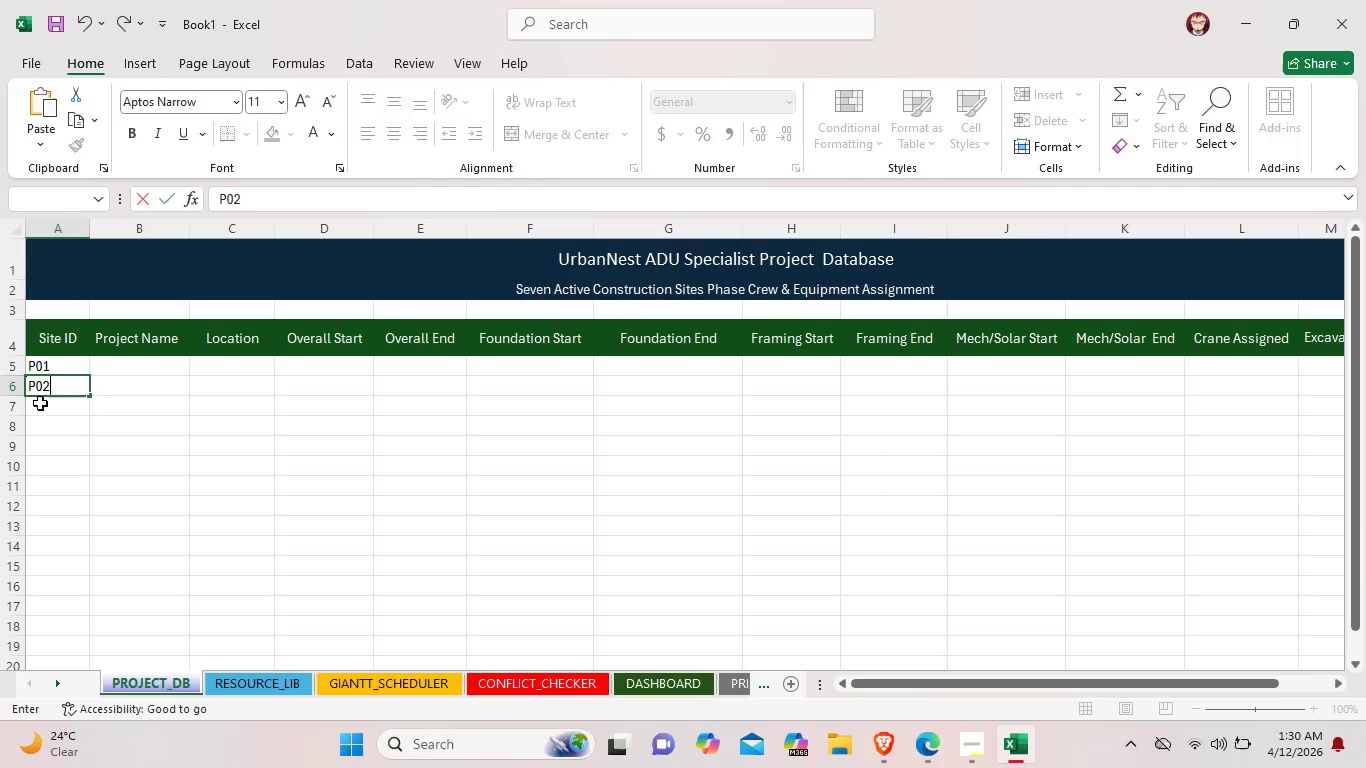 
double_click([40, 403])
 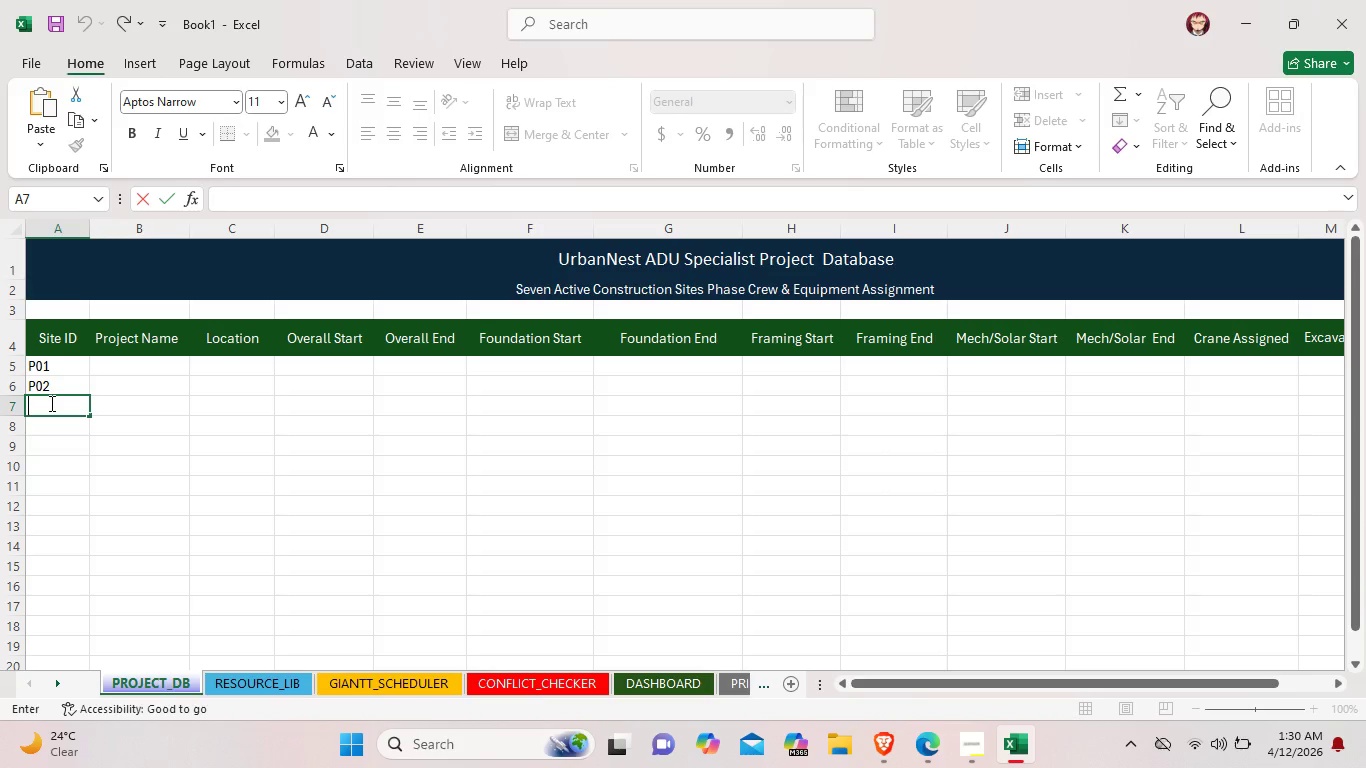 
type(p02)
key(Backspace)
key(Backspace)
key(Backspace)
type(P03)
 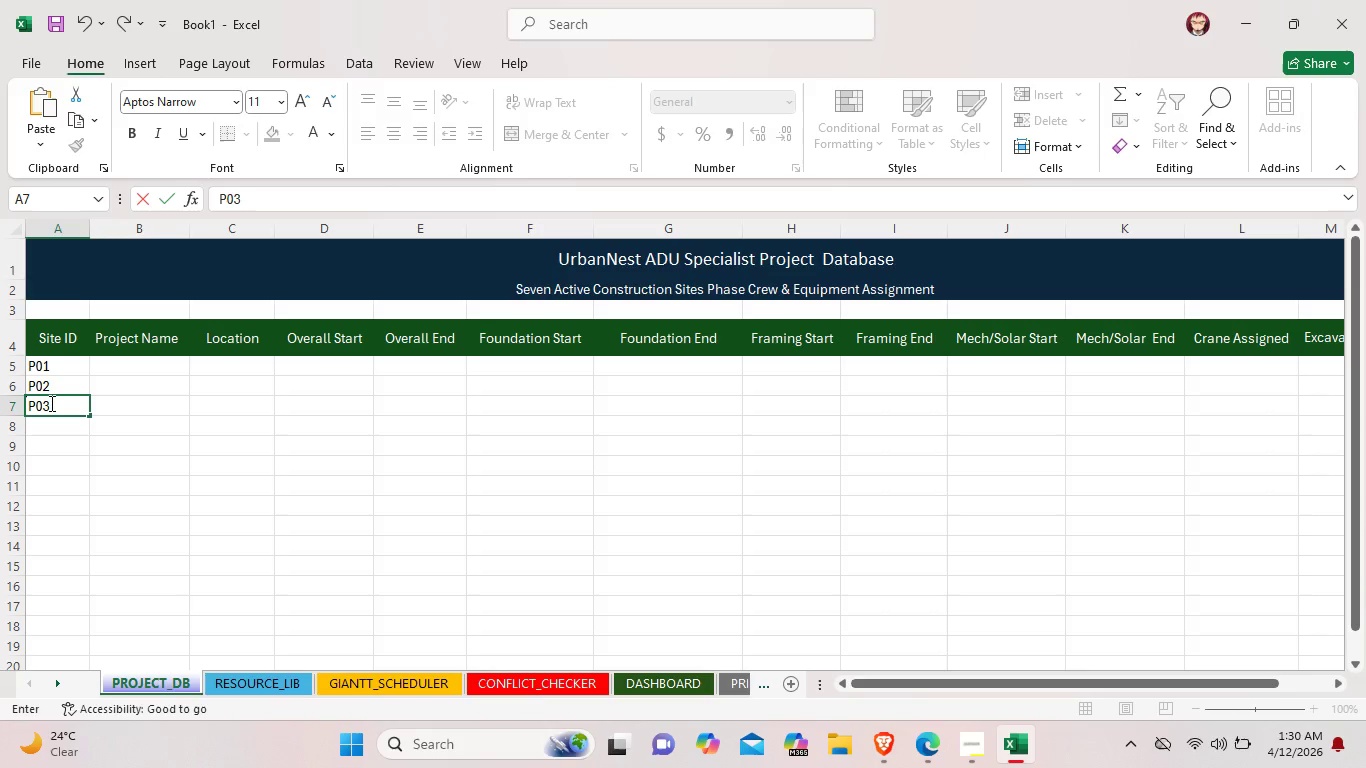 
double_click([50, 424])
 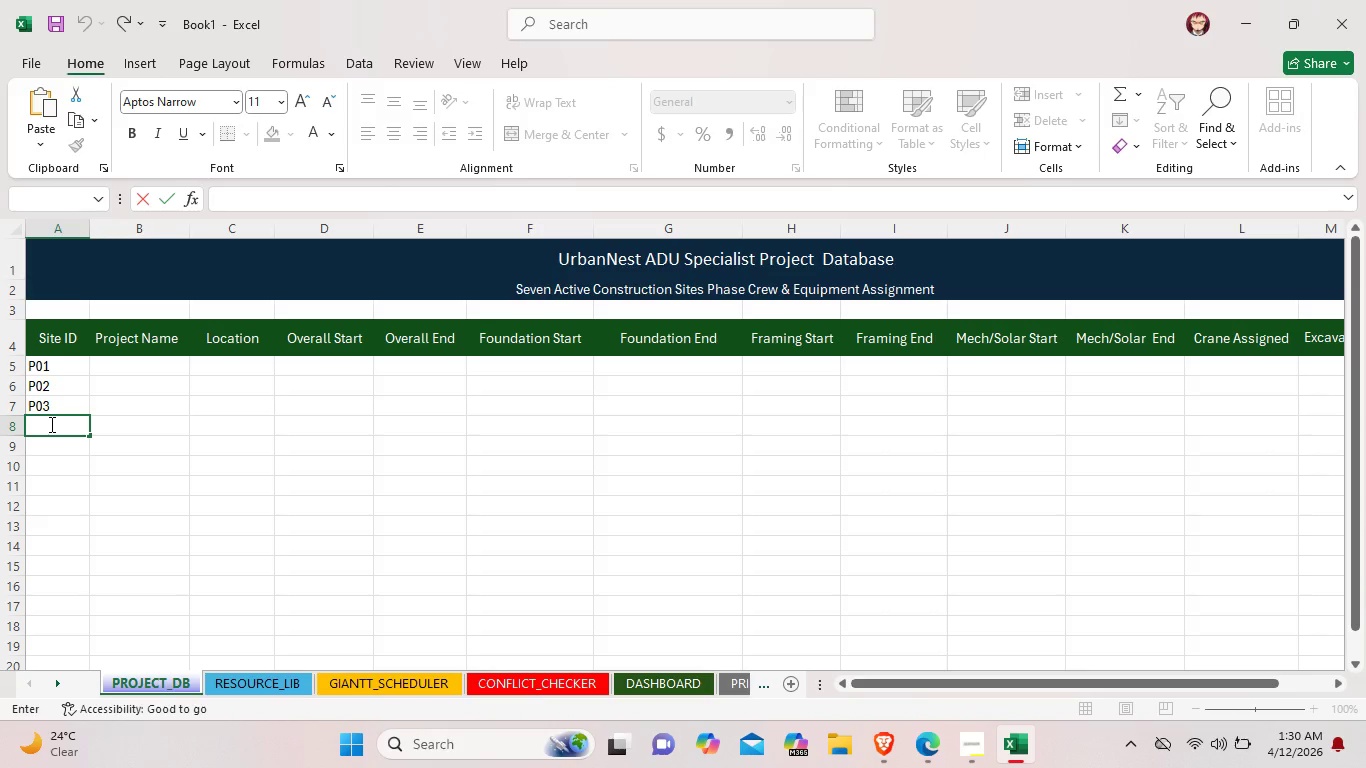 
type(P04)
 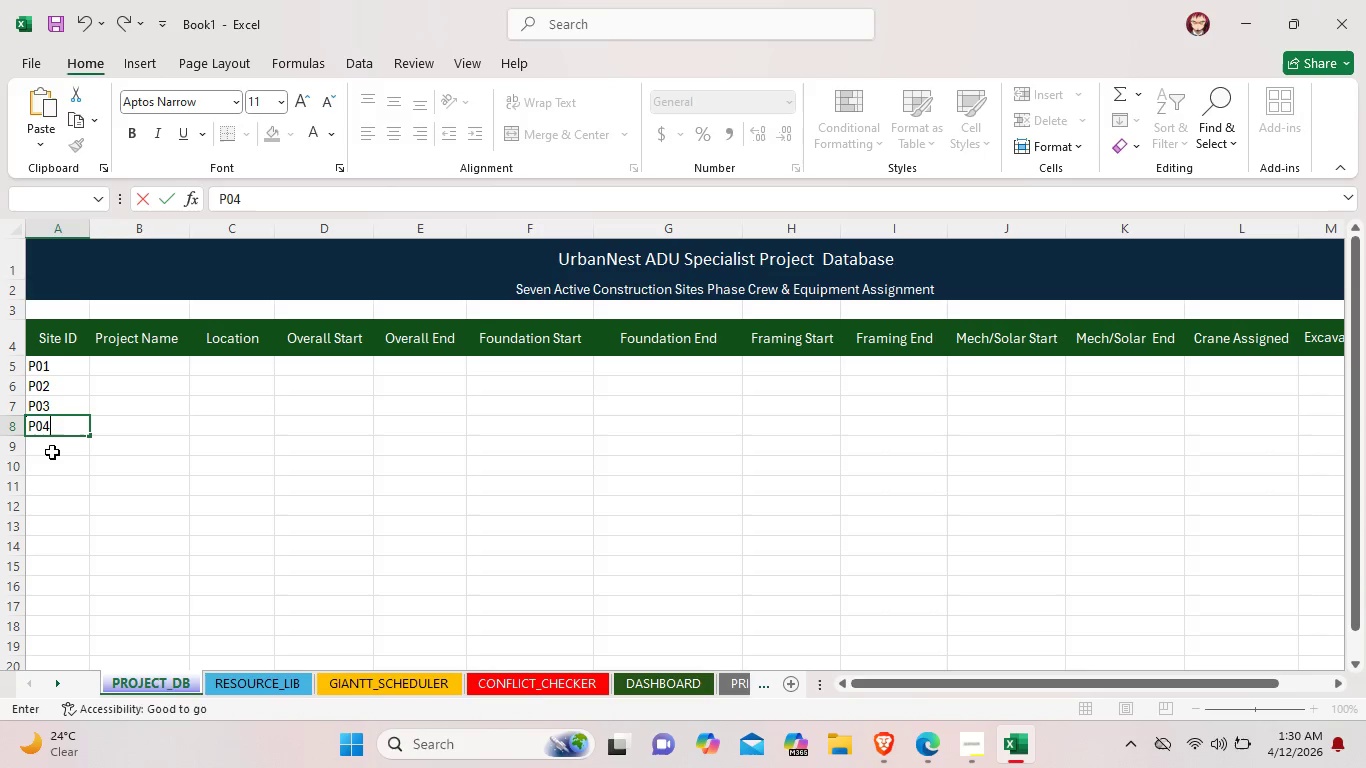 
double_click([54, 441])
 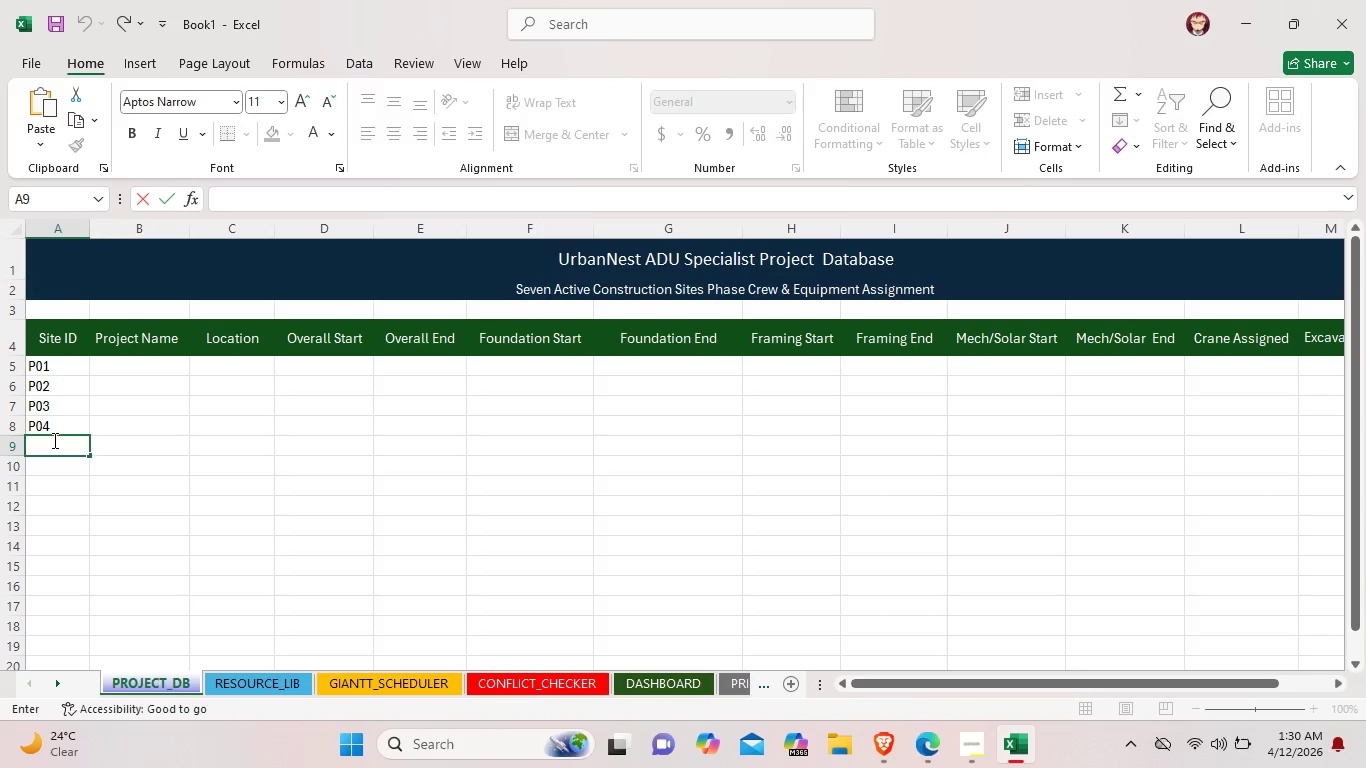 
type(P05)
 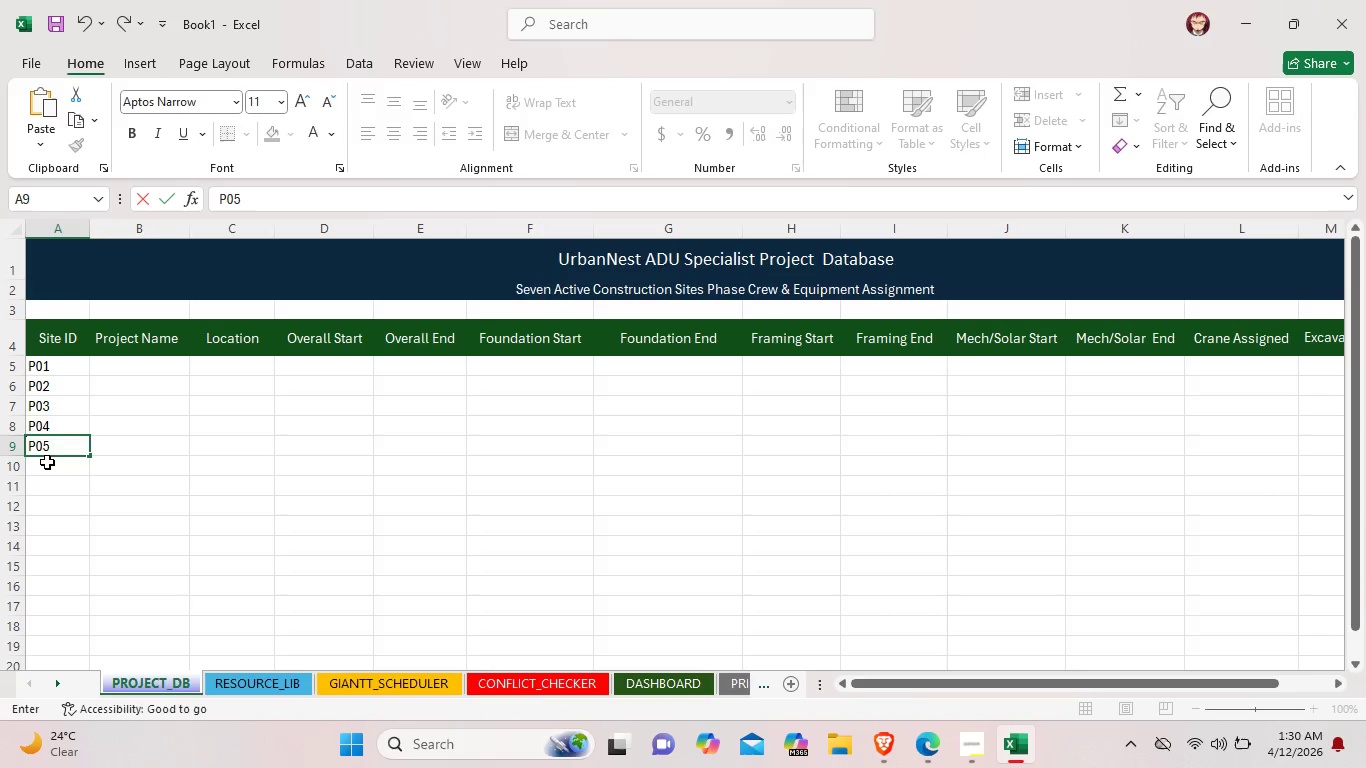 
double_click([47, 462])
 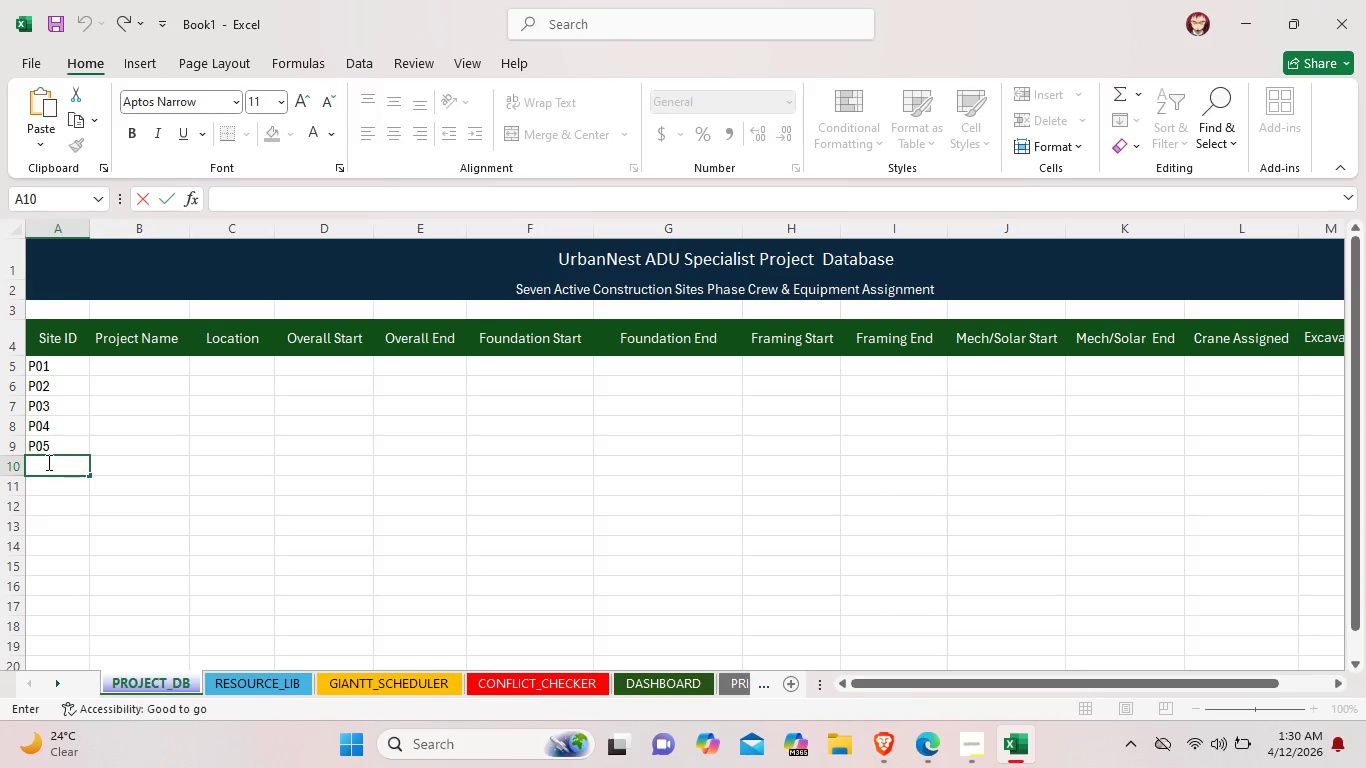 
type(P06)
 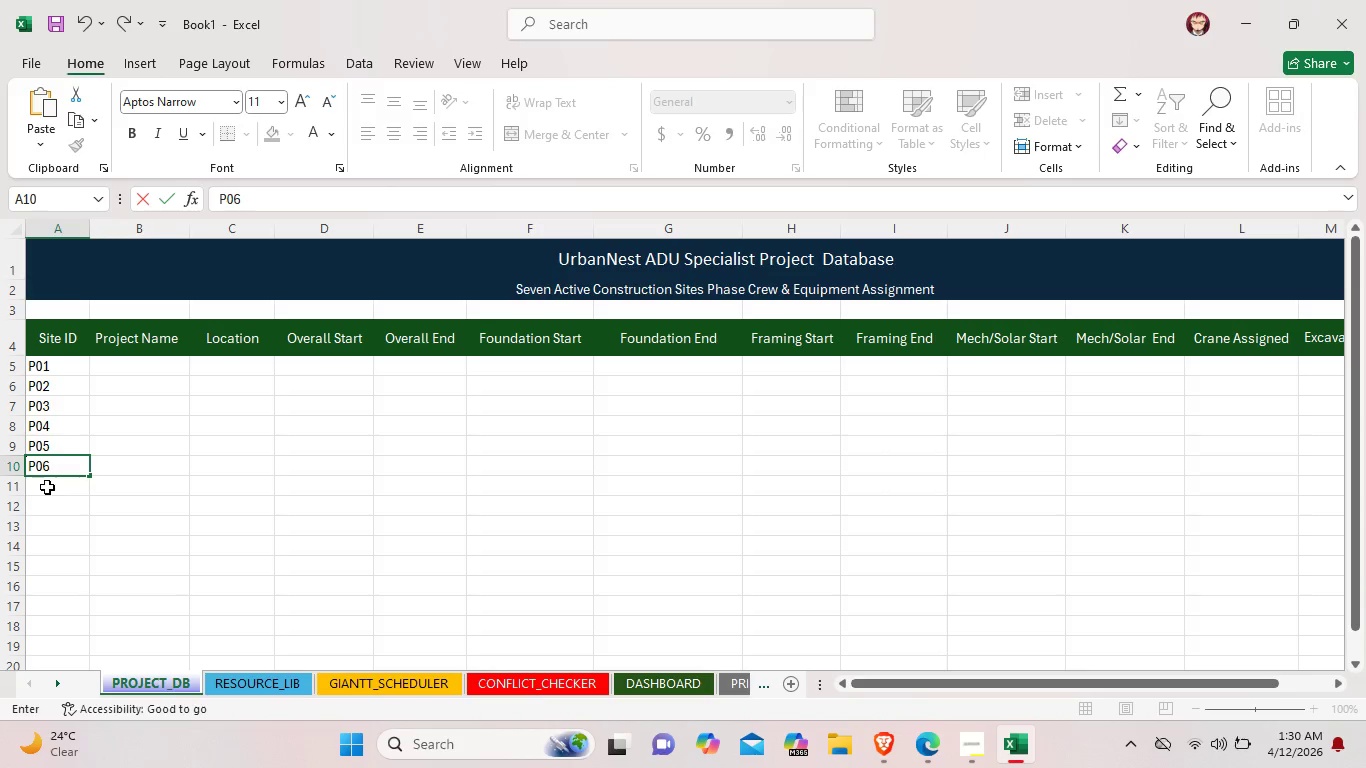 
double_click([47, 490])
 